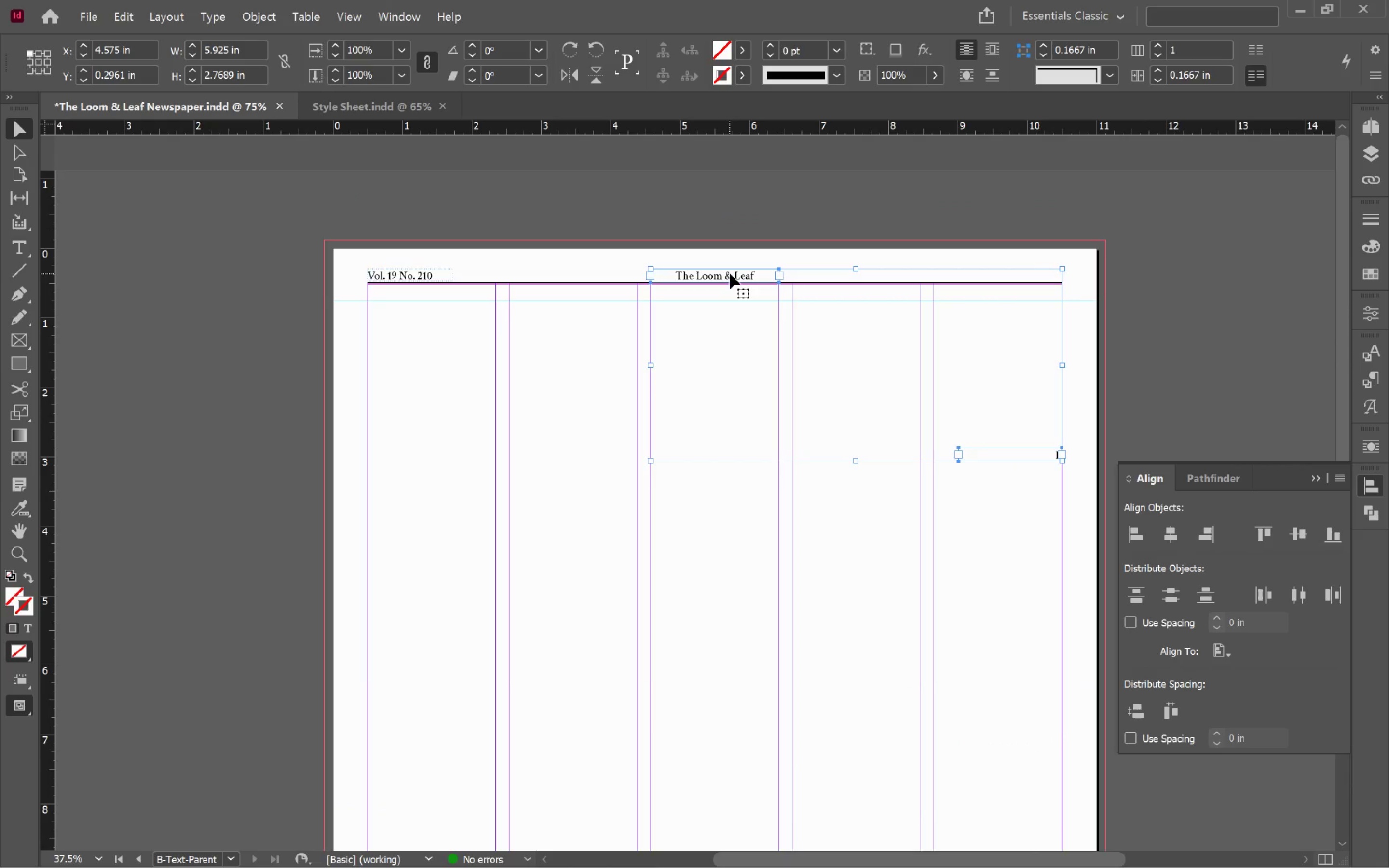 
left_click([730, 273])
 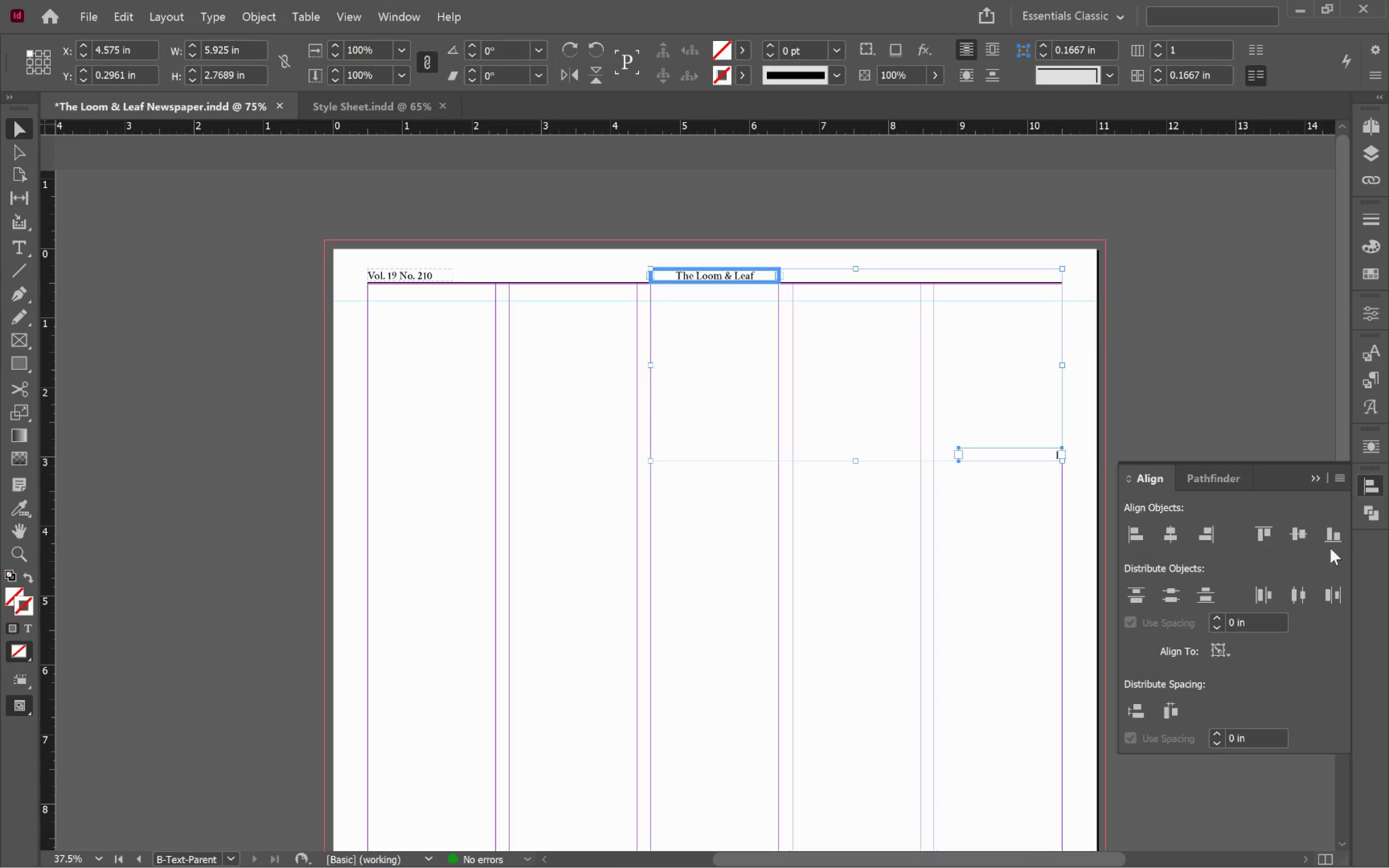 
left_click([1327, 543])
 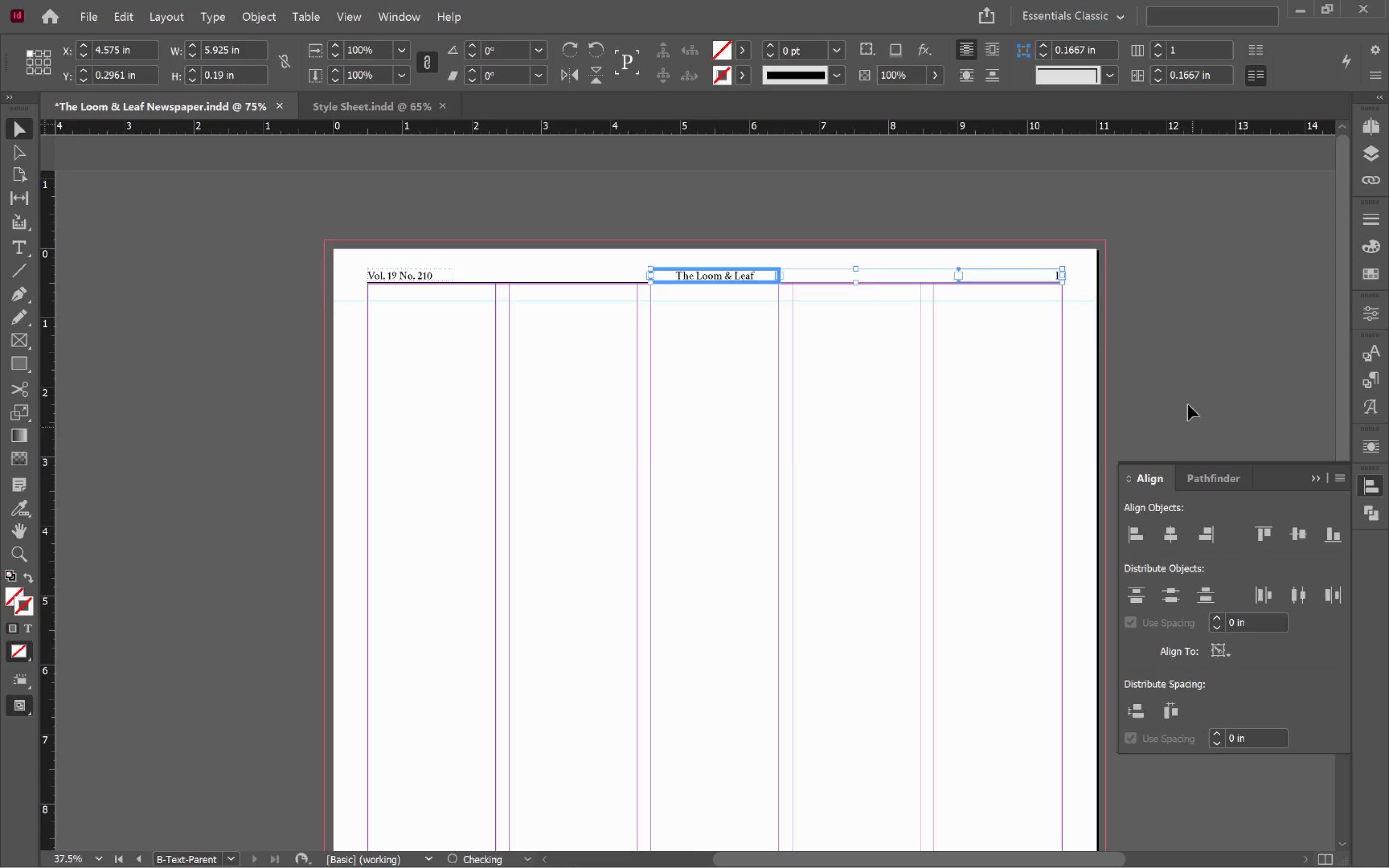 
left_click([1196, 383])
 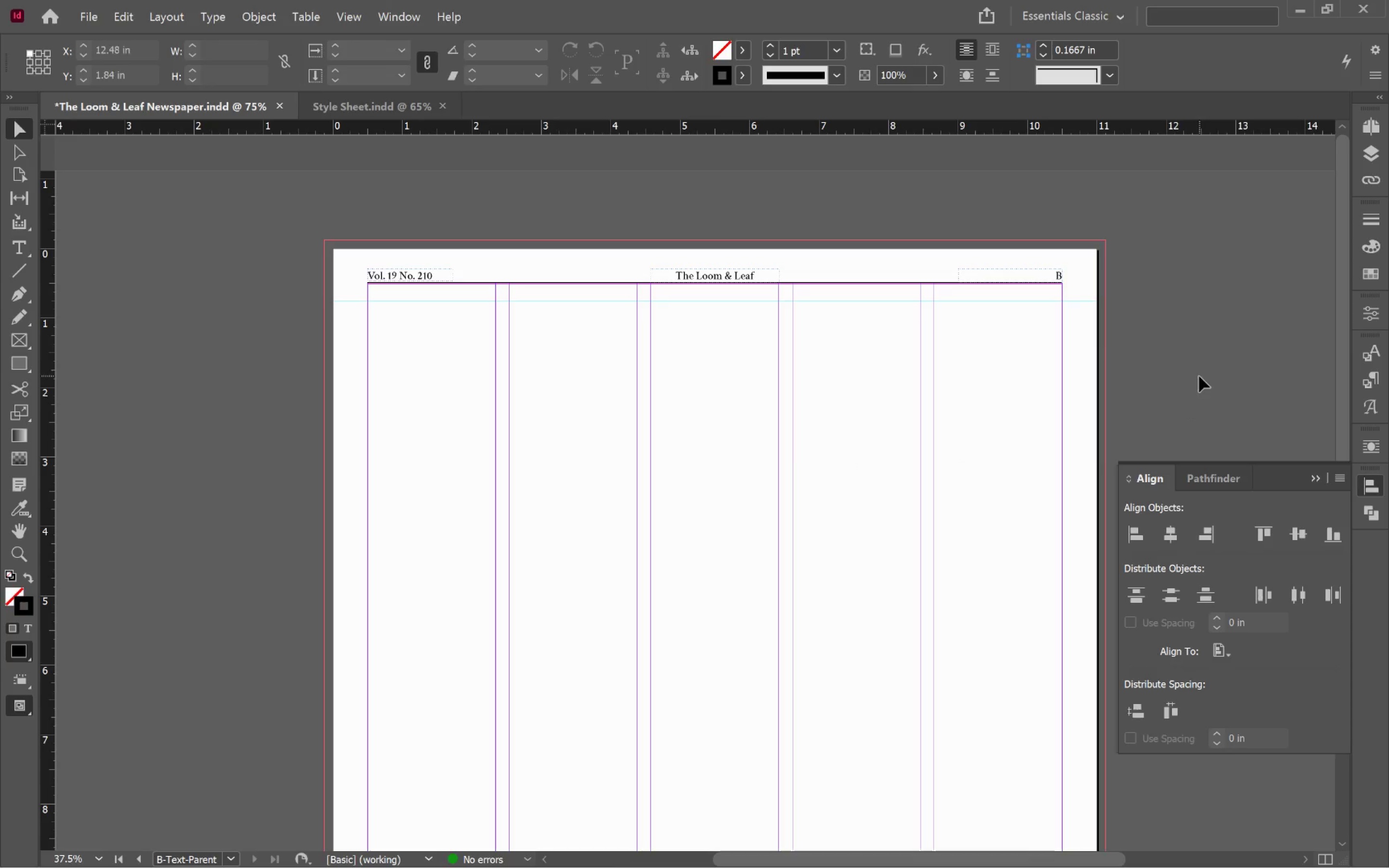 
hold_key(key=AltLeft, duration=0.82)
scroll: coordinate [1055, 266], scroll_direction: up, amount: 4.0
 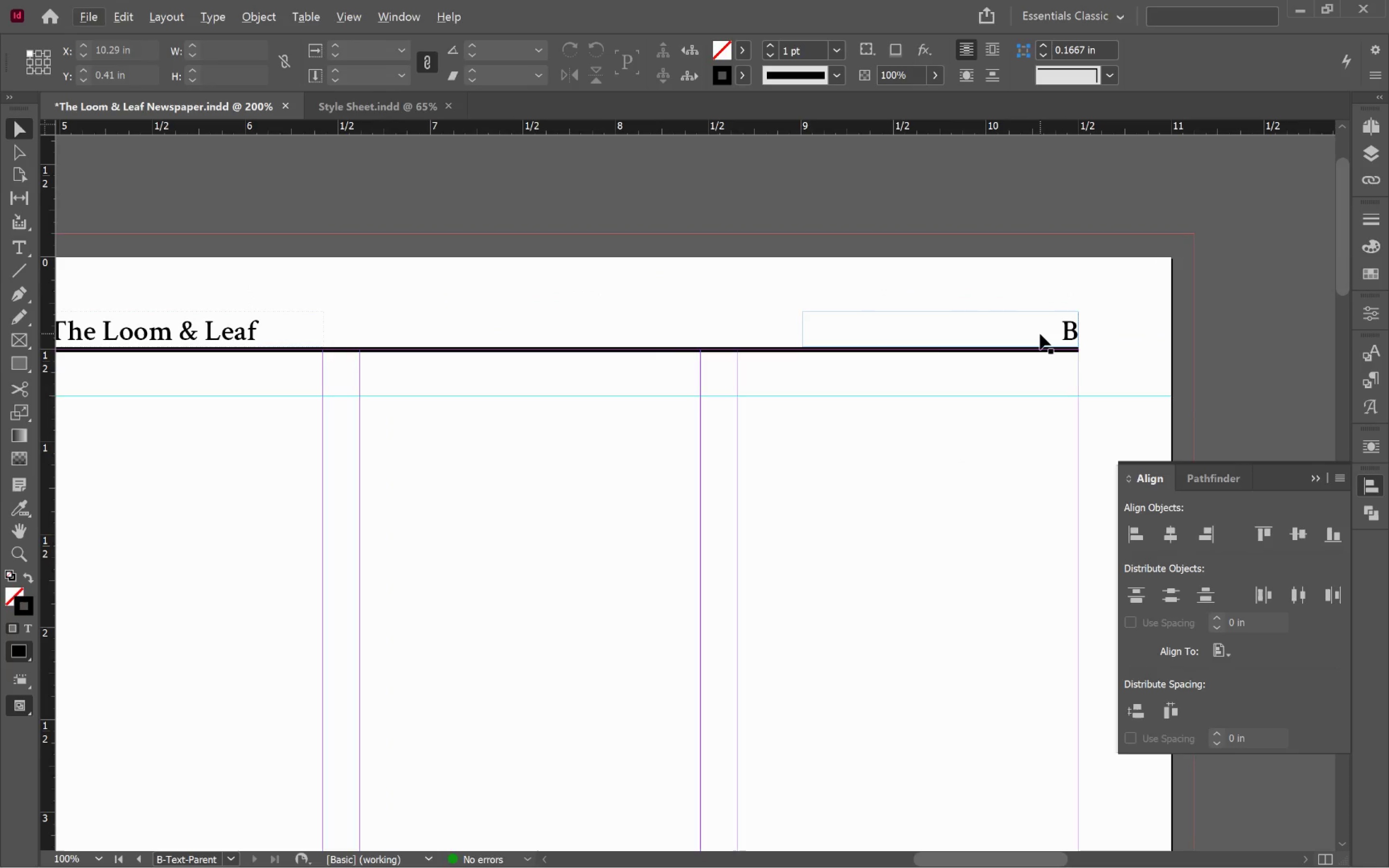 
double_click([1040, 334])
 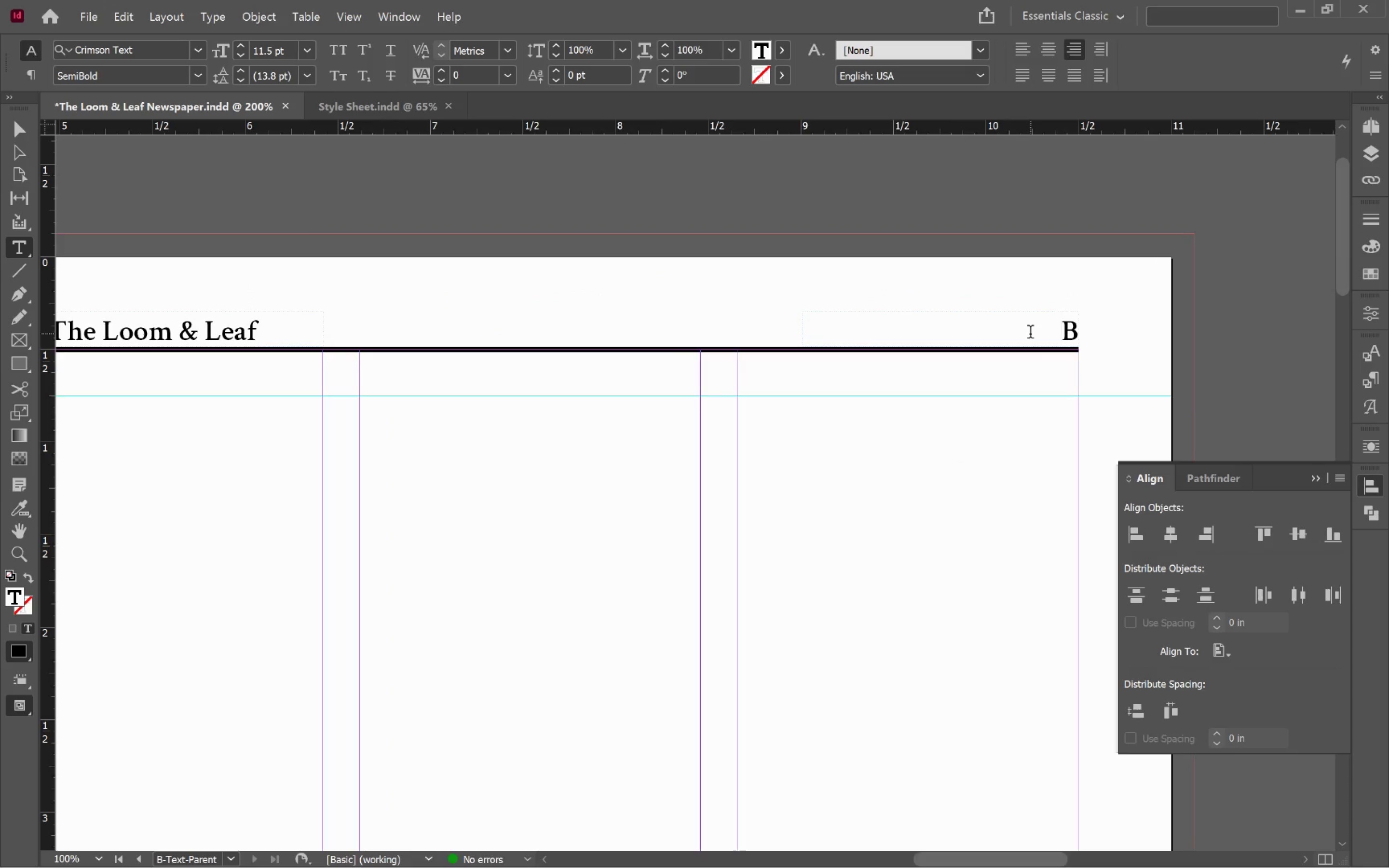 
type(Page  )
 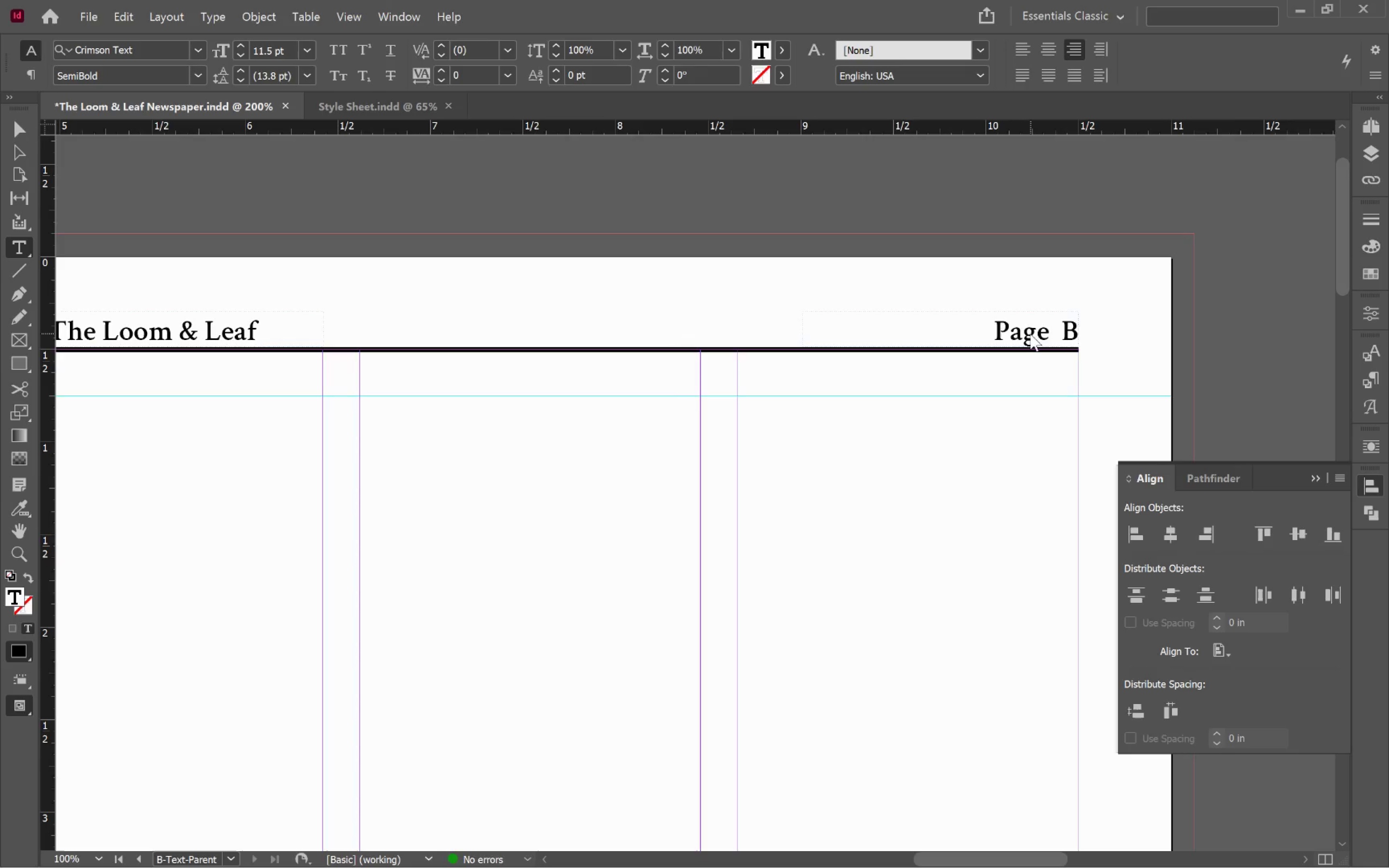 
hold_key(key=ControlLeft, duration=0.66)
left_click([1207, 307])
 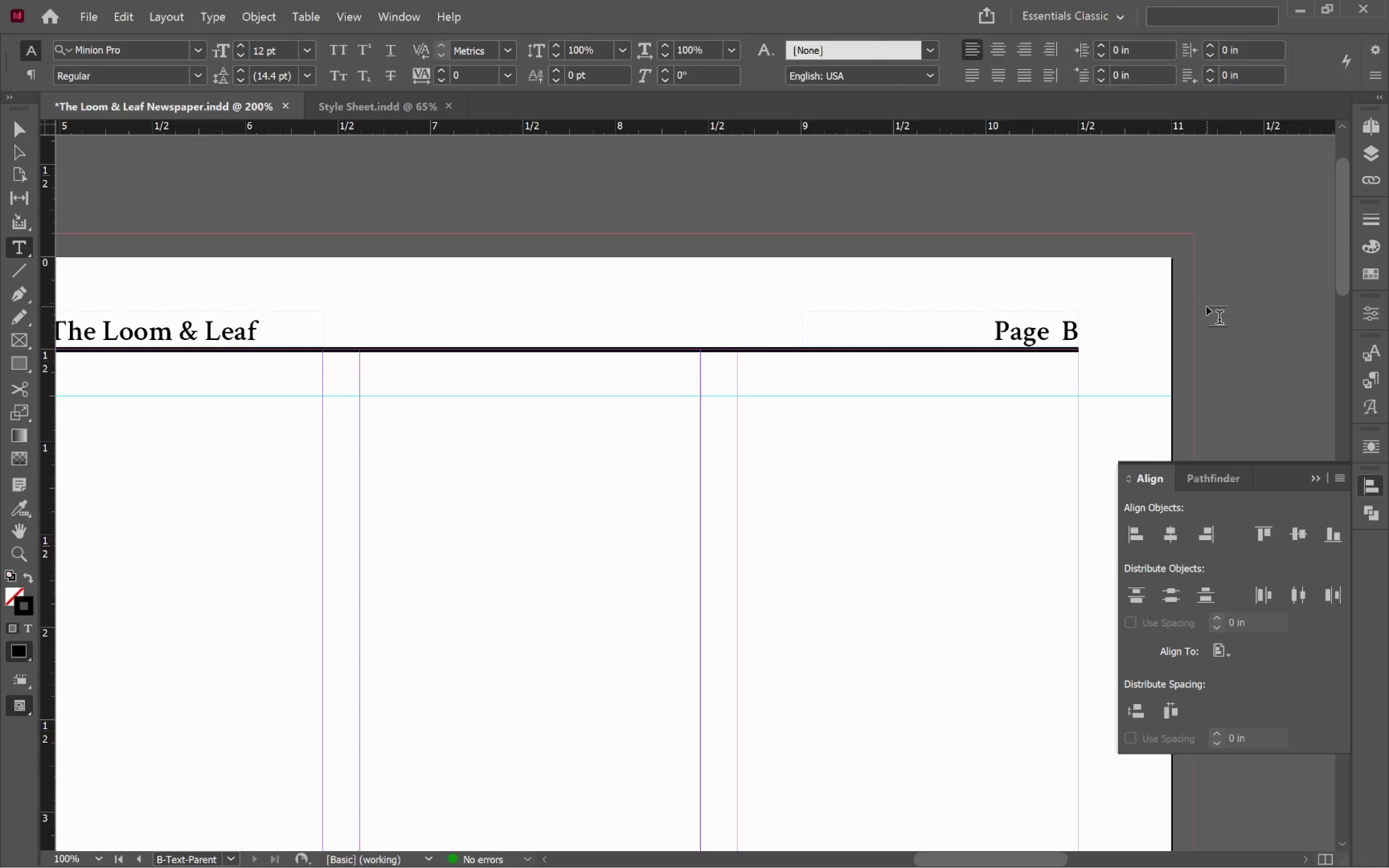 
key(V)
 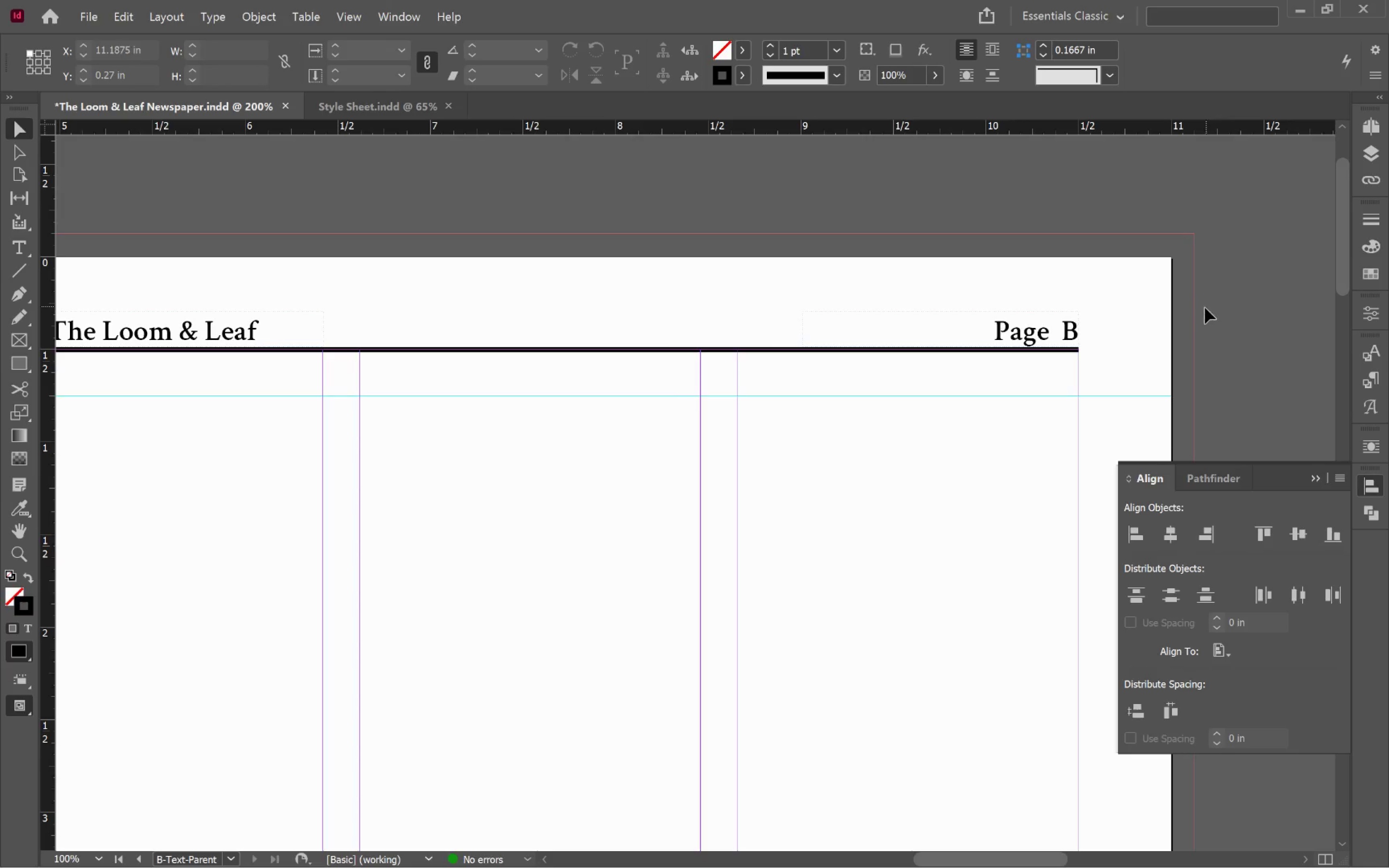 
left_click([1205, 308])
 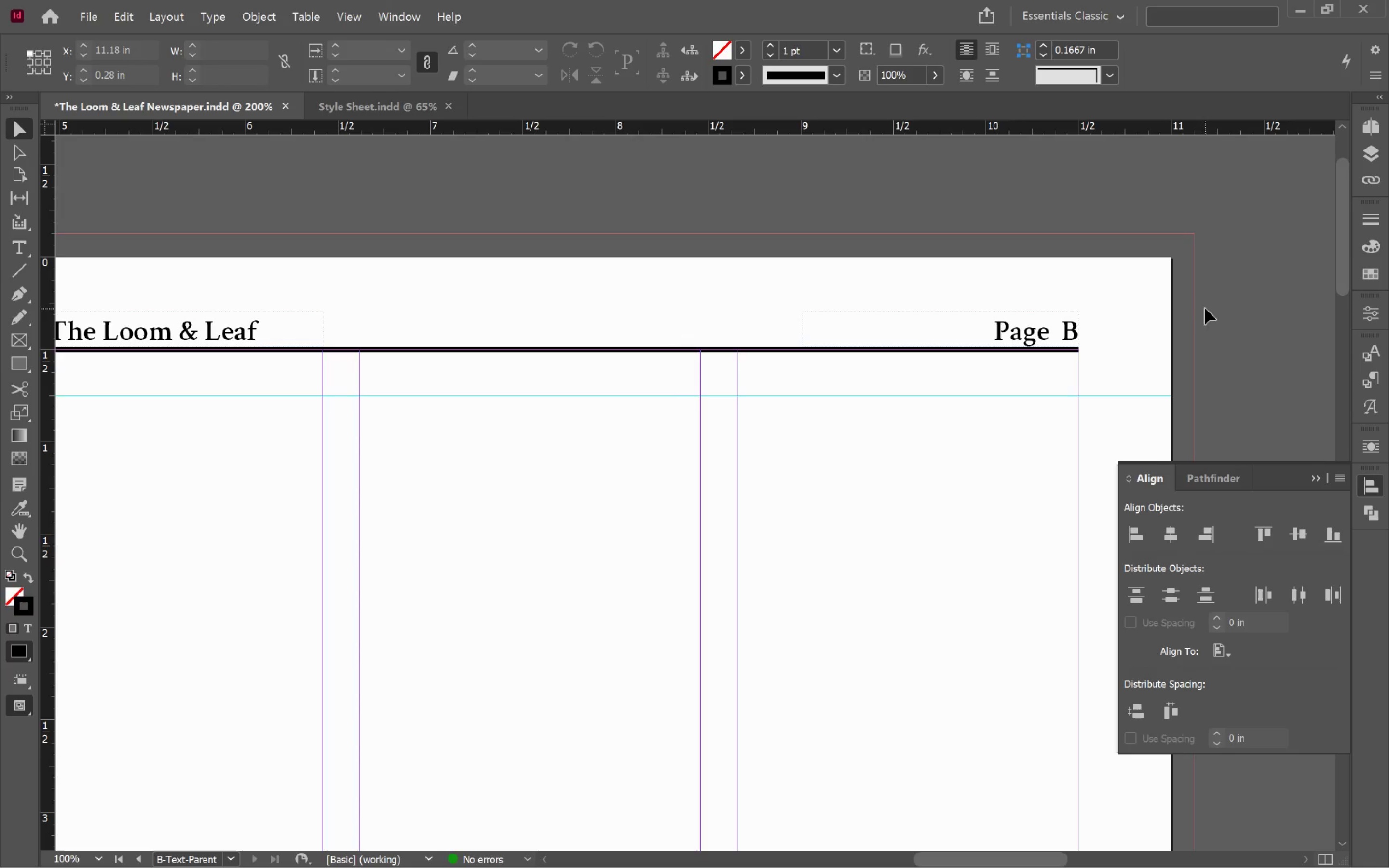 
hold_key(key=AltLeft, duration=0.71)
 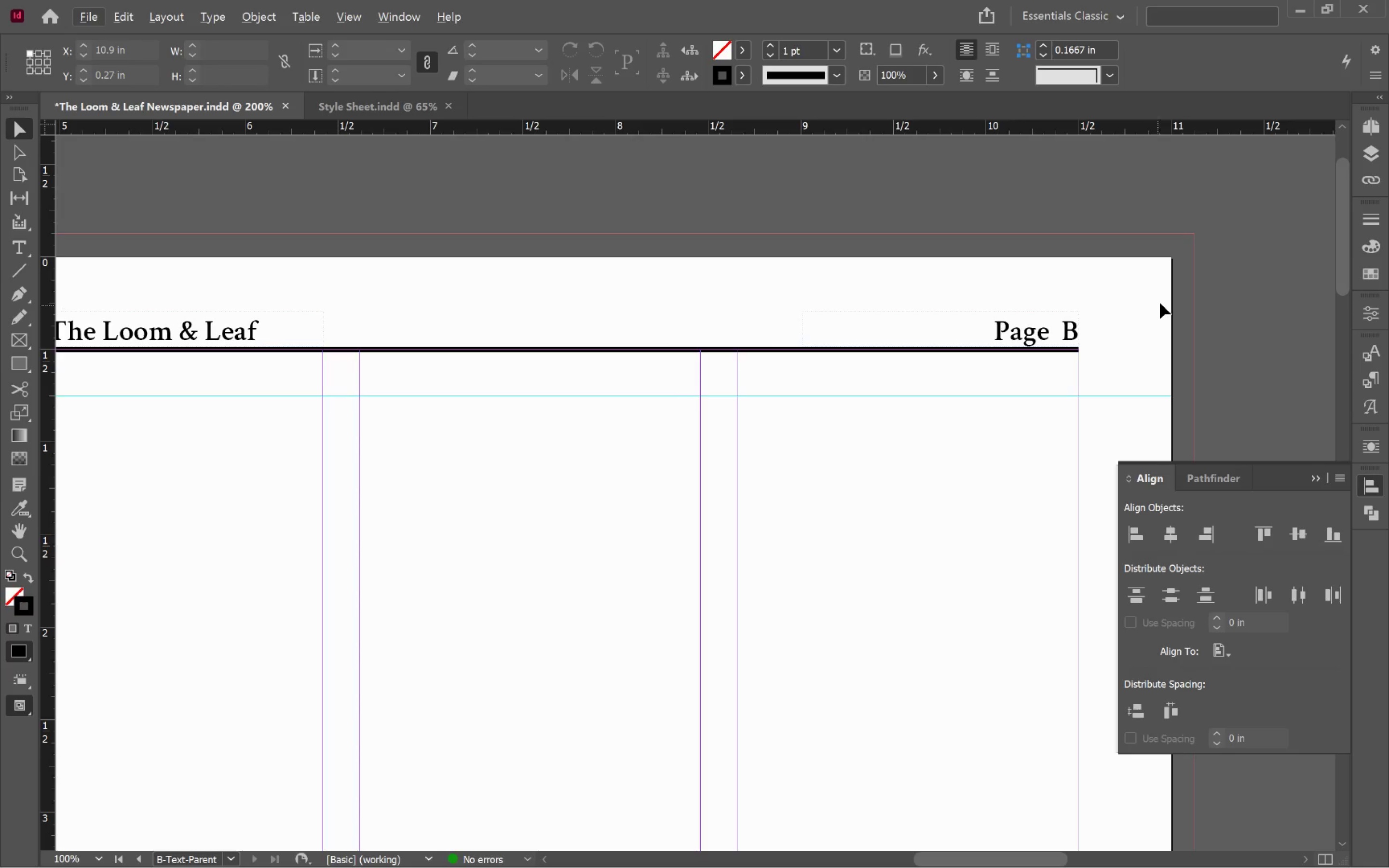 
hold_key(key=AltLeft, duration=0.6)
scroll: coordinate [1091, 306], scroll_direction: down, amount: 2.0
 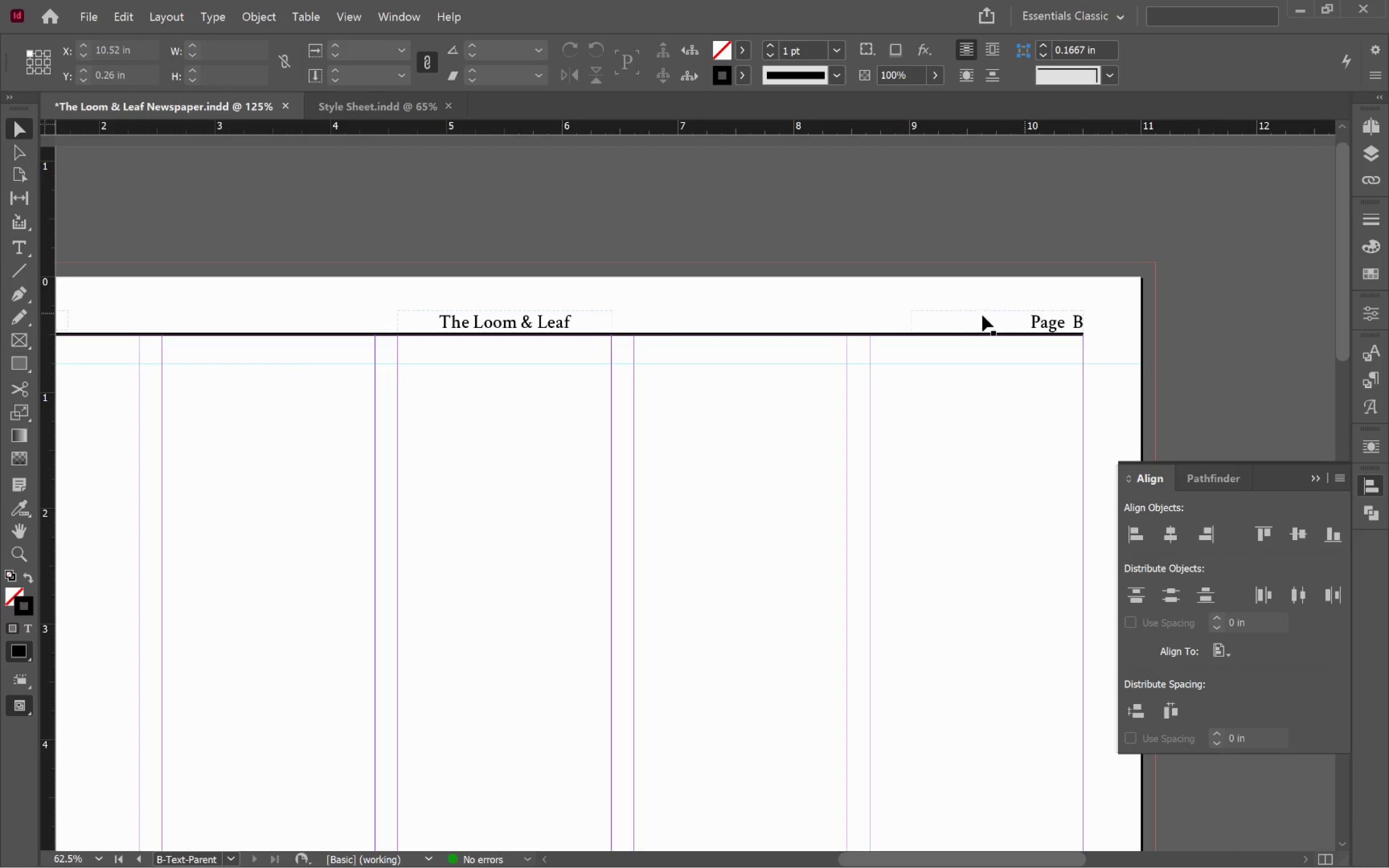 
hold_key(key=Space, duration=1.12)
 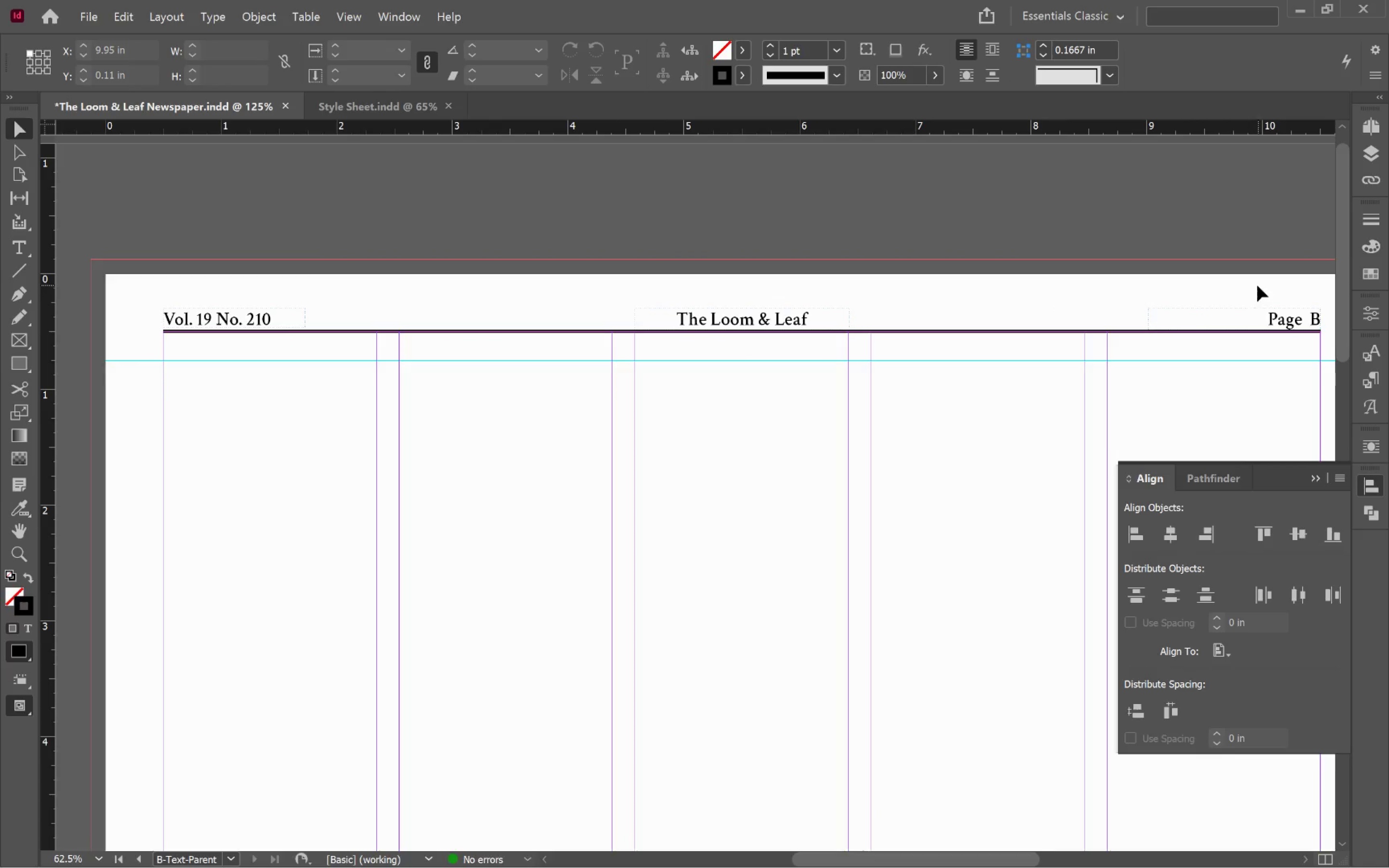 
left_click_drag(start_coordinate=[806, 304], to_coordinate=[1043, 302])
 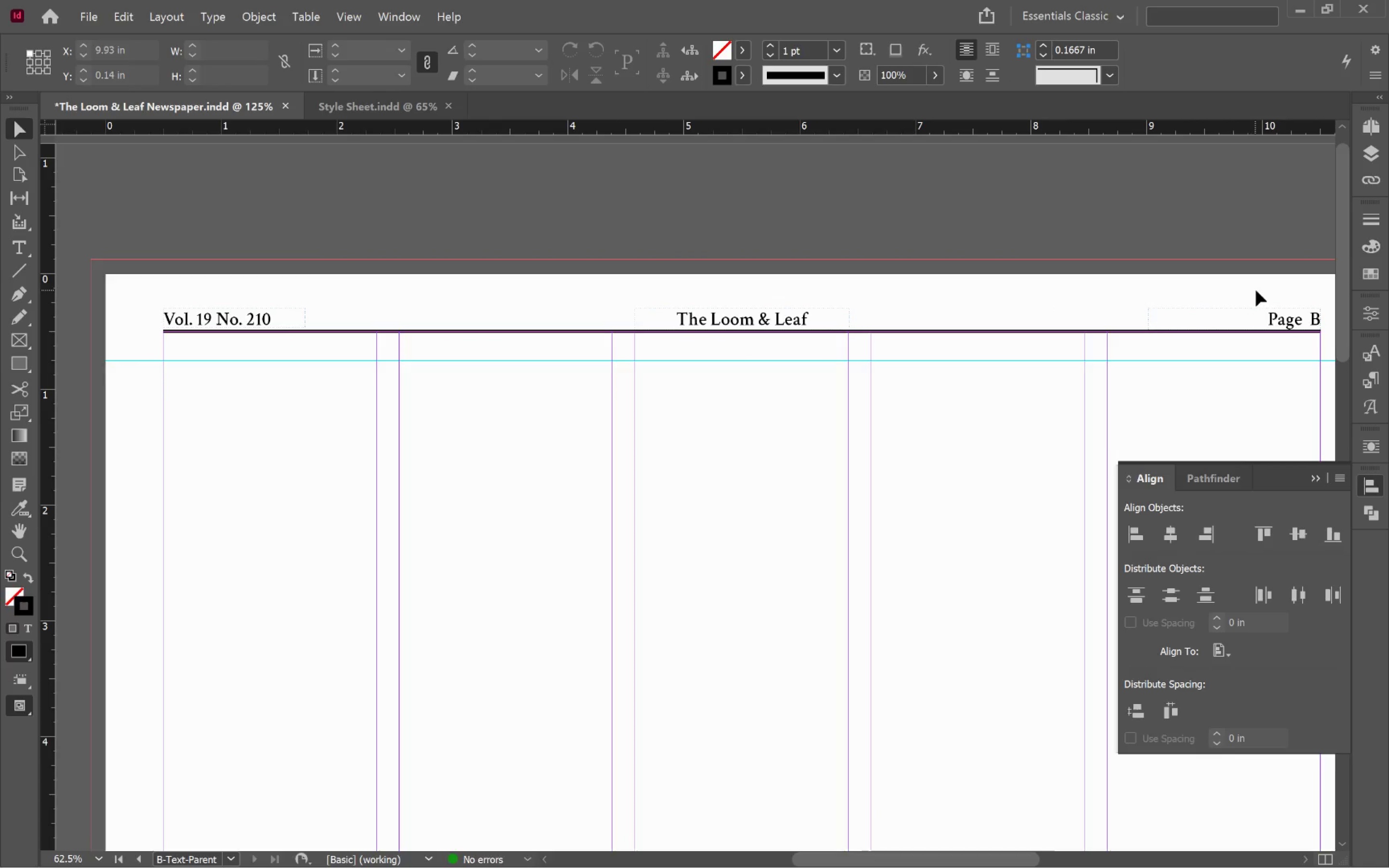 
left_click_drag(start_coordinate=[1258, 285], to_coordinate=[261, 317])
 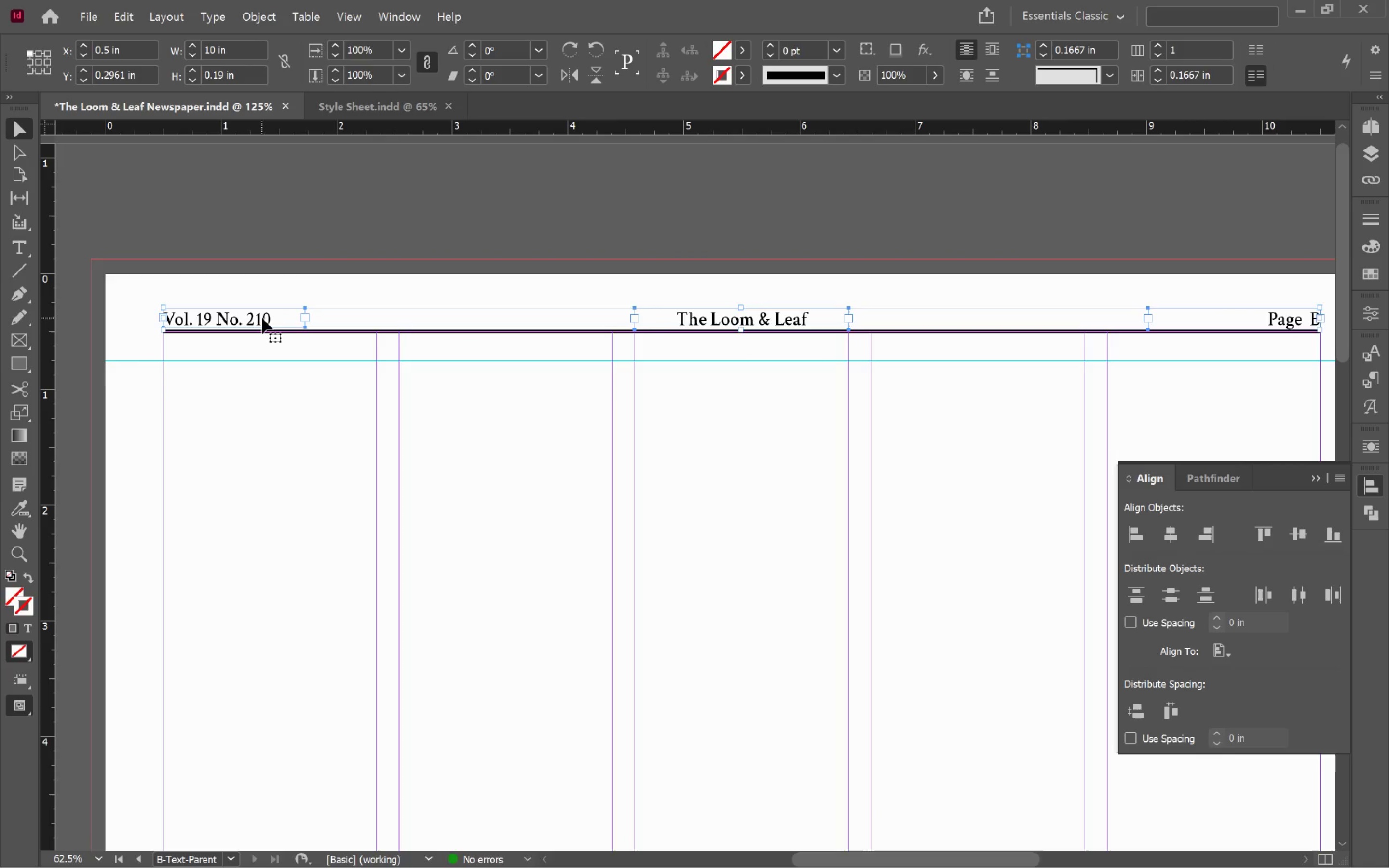 
key(ArrowUp)
 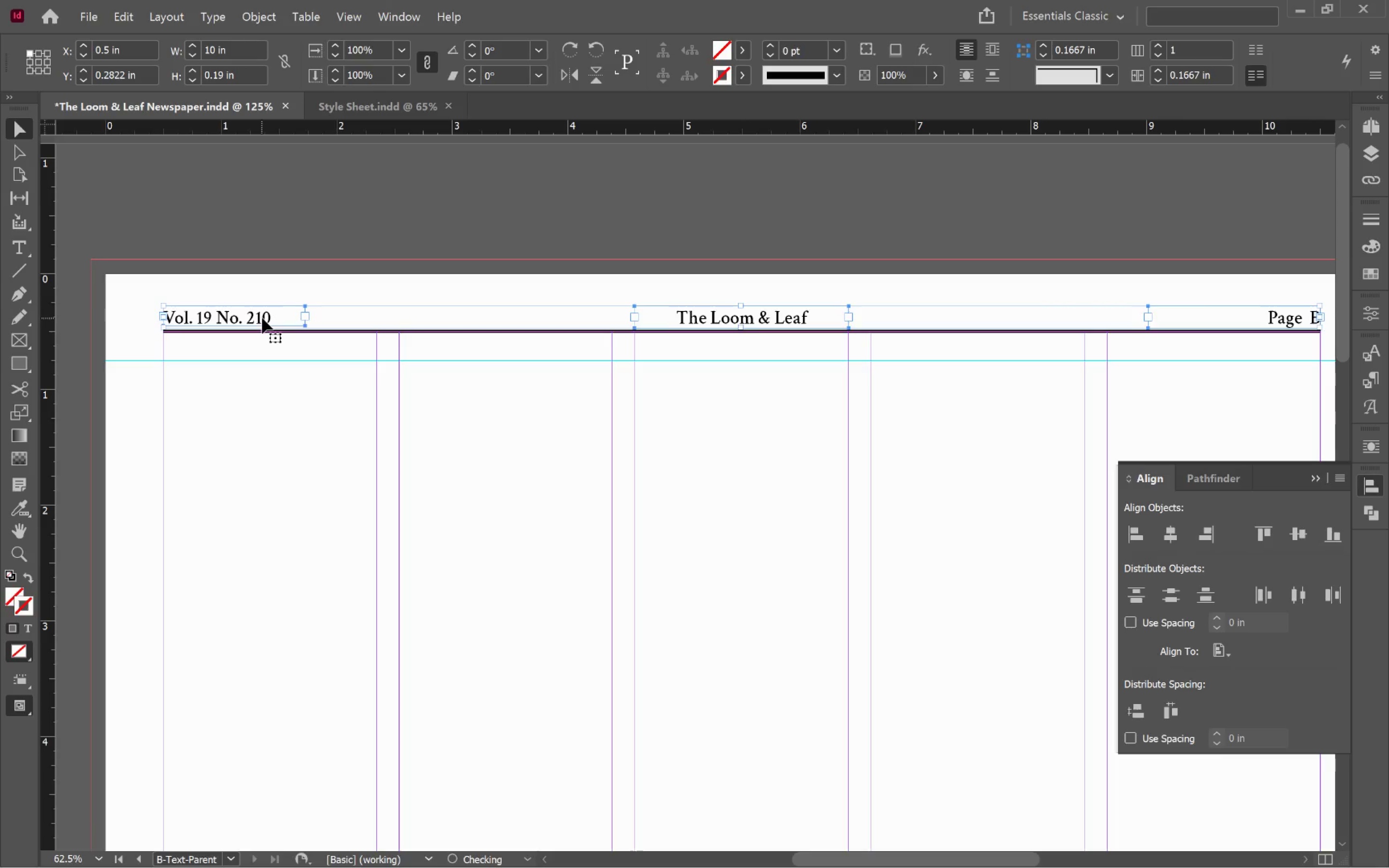 
key(ArrowUp)
 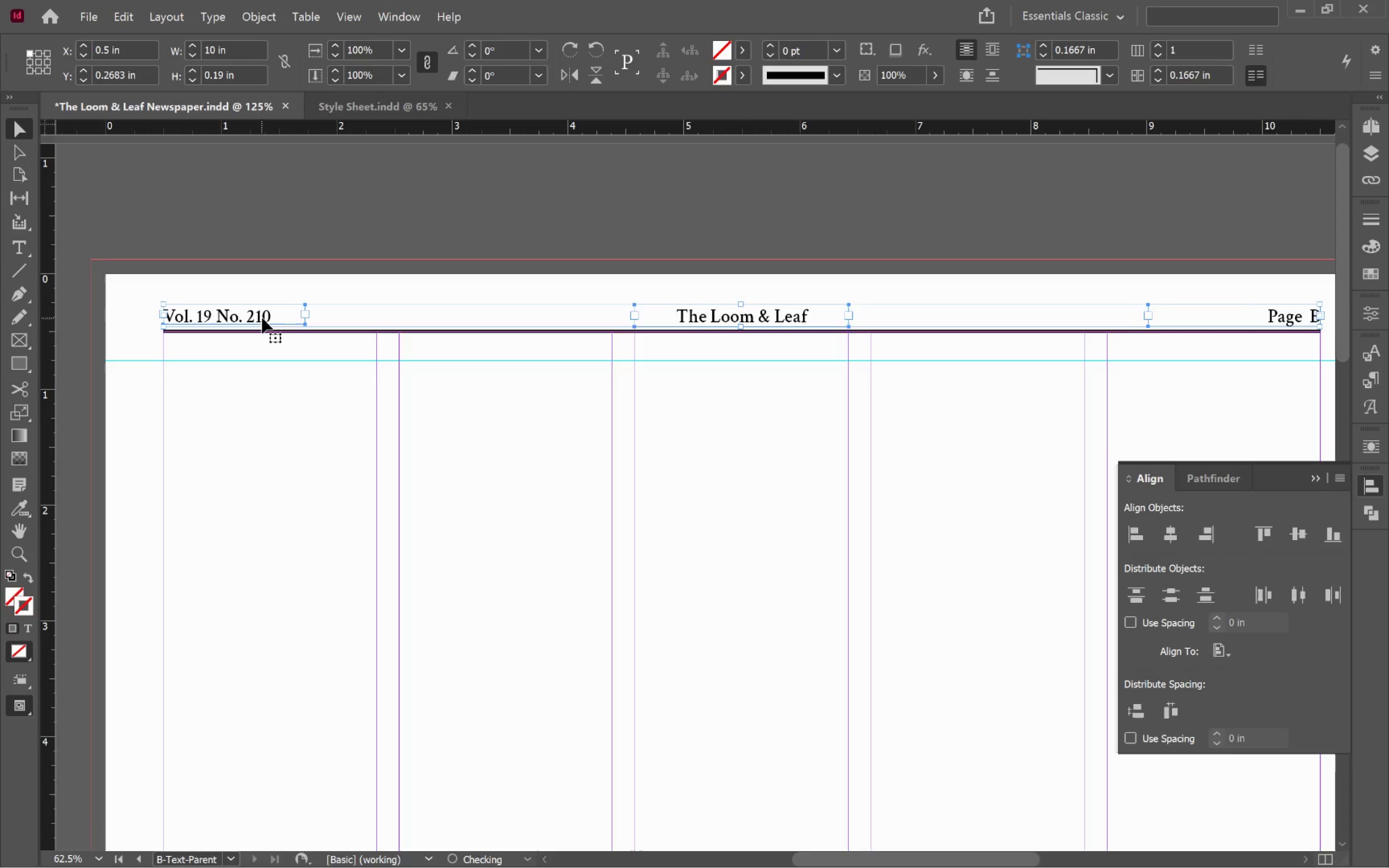 
key(ArrowUp)
 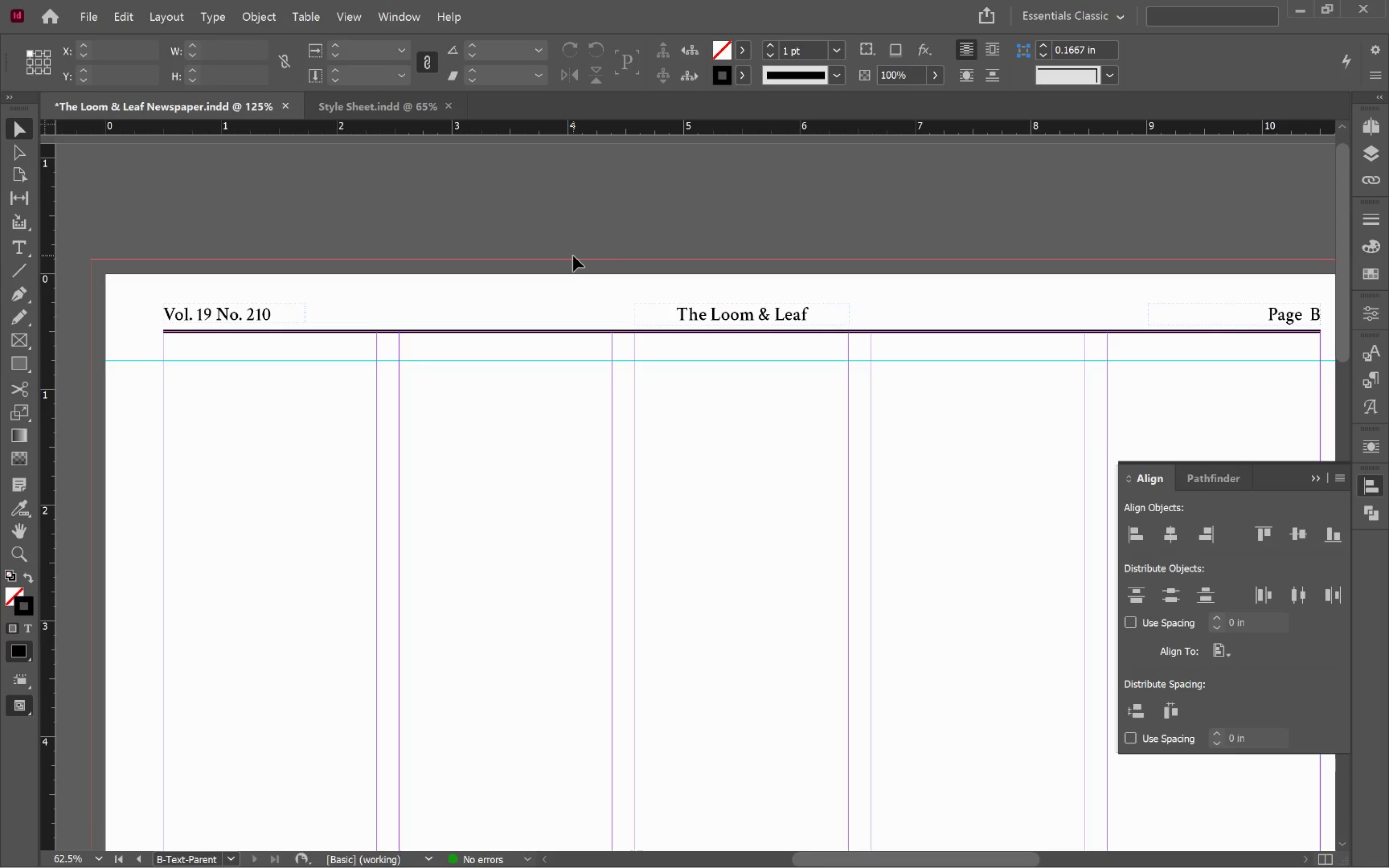 
key(Alt+Tab)
 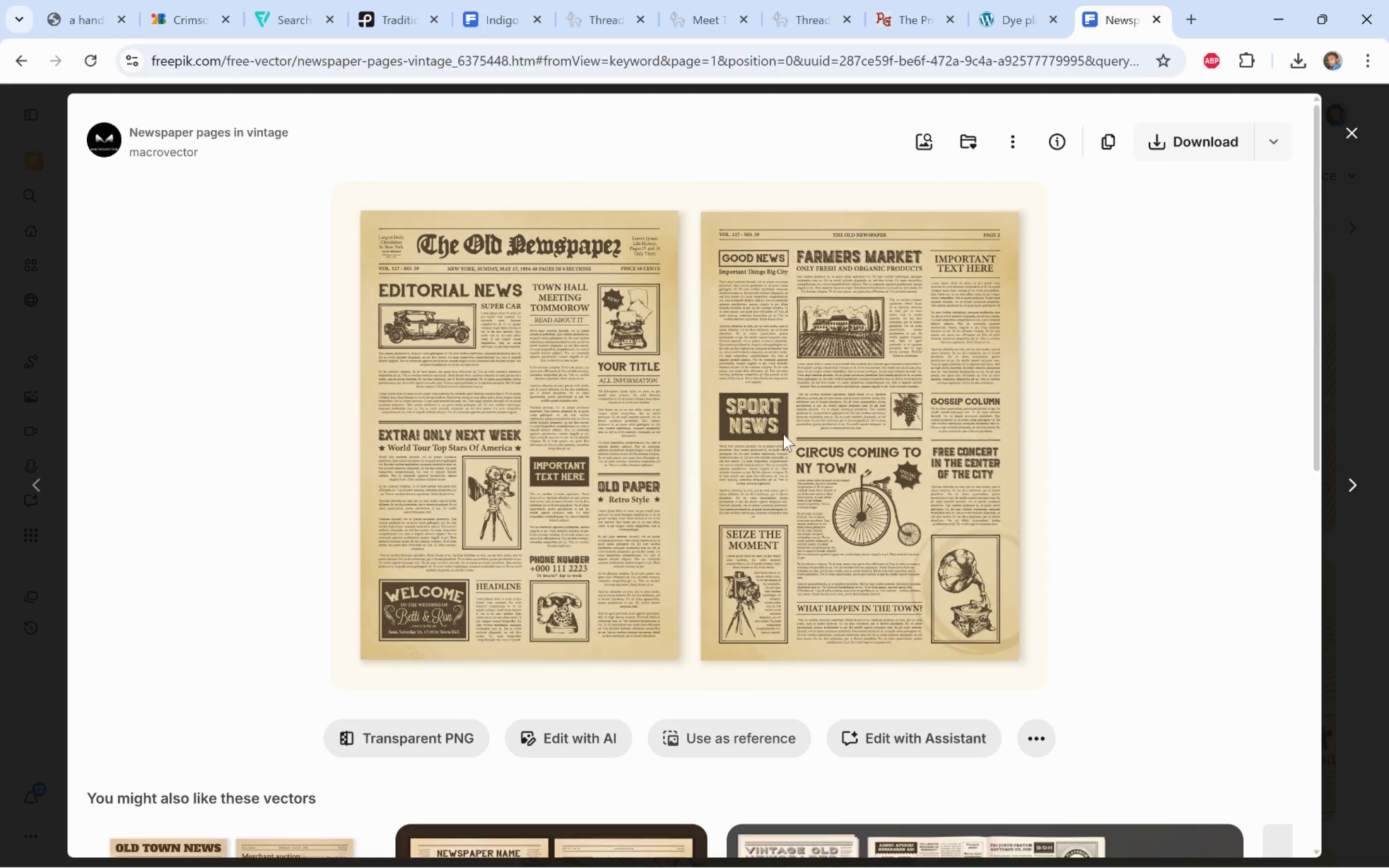 
wait(19.03)
 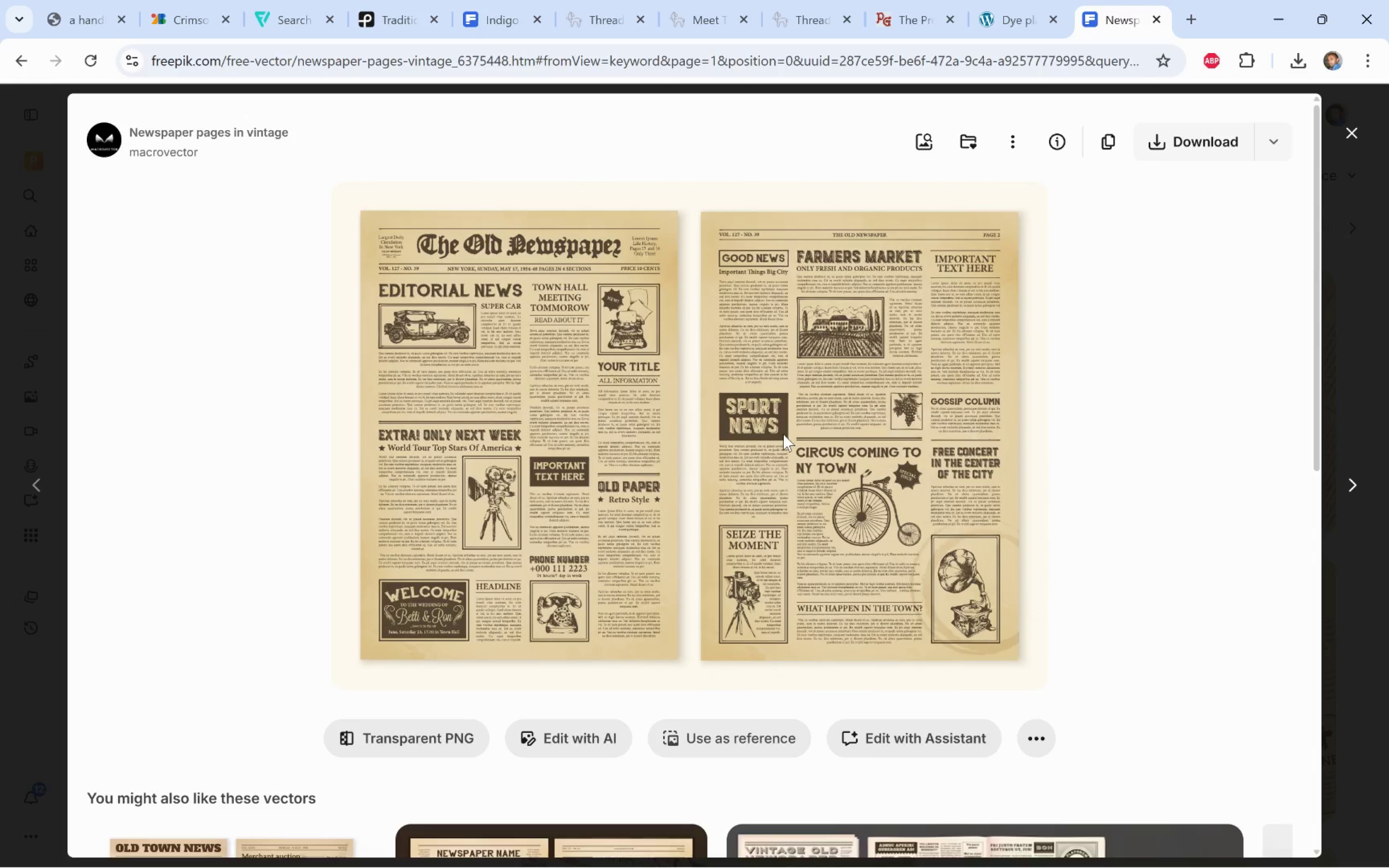 
key(Alt+Tab)
 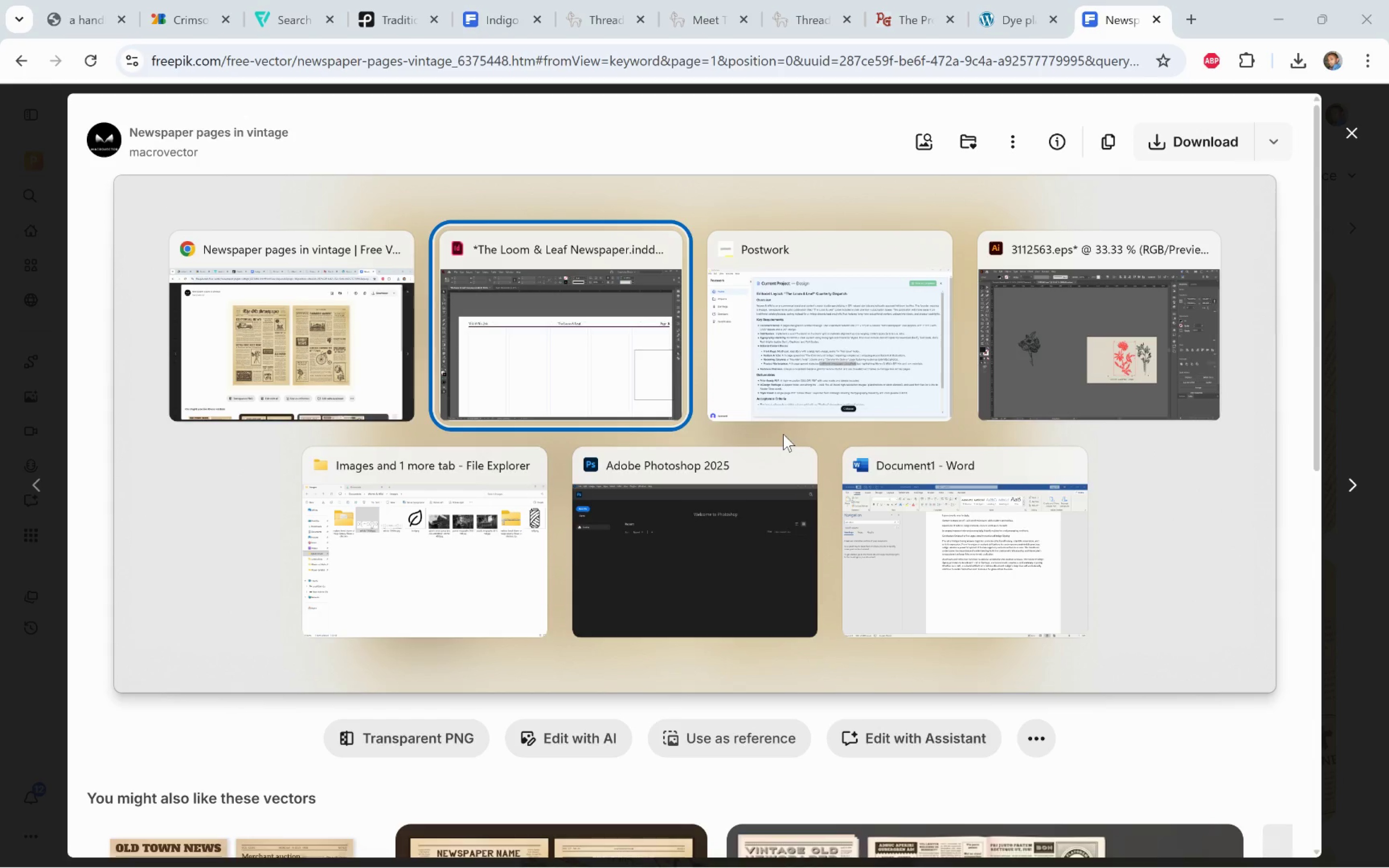 
key(Alt+Tab)
 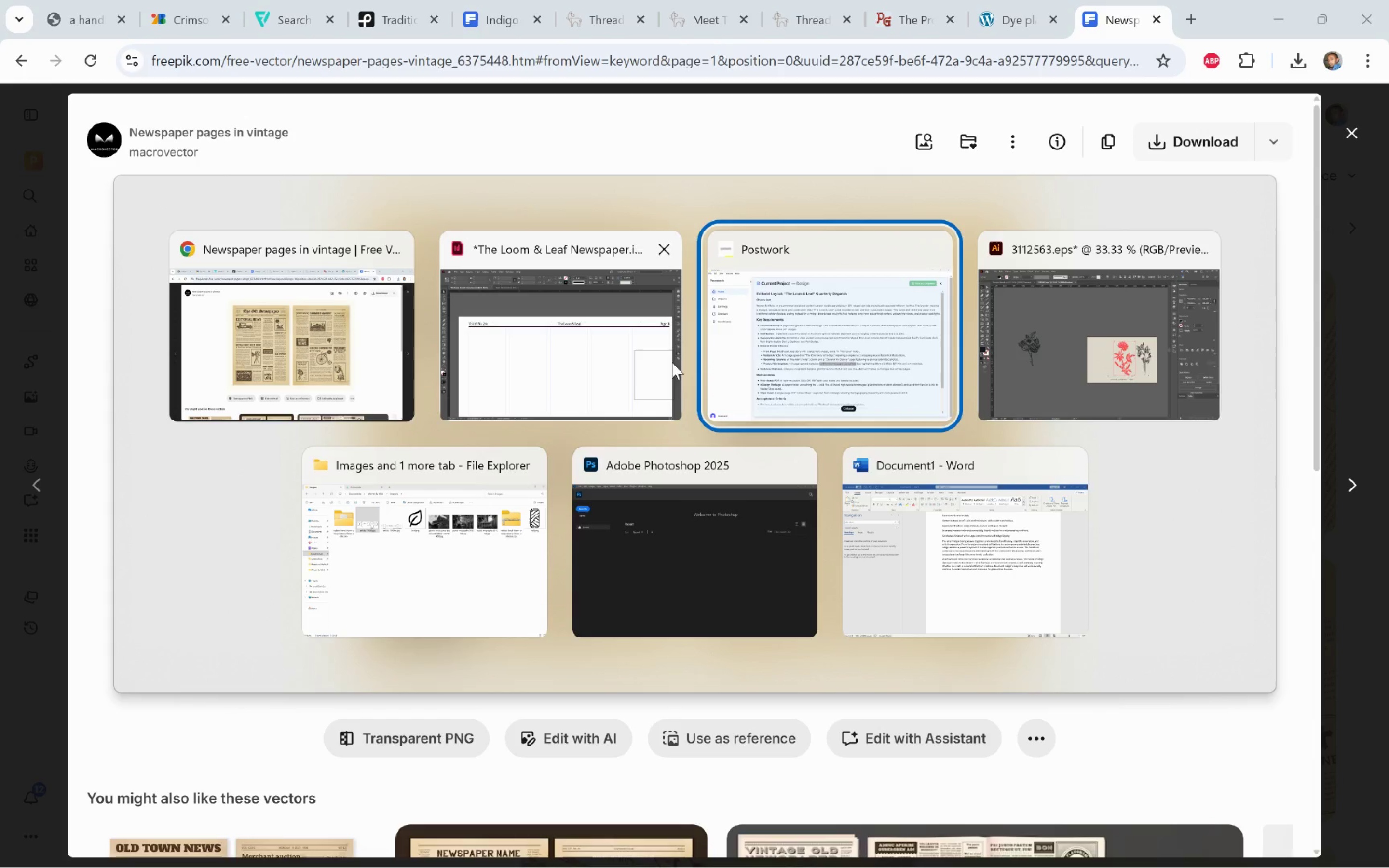 
left_click([555, 356])
 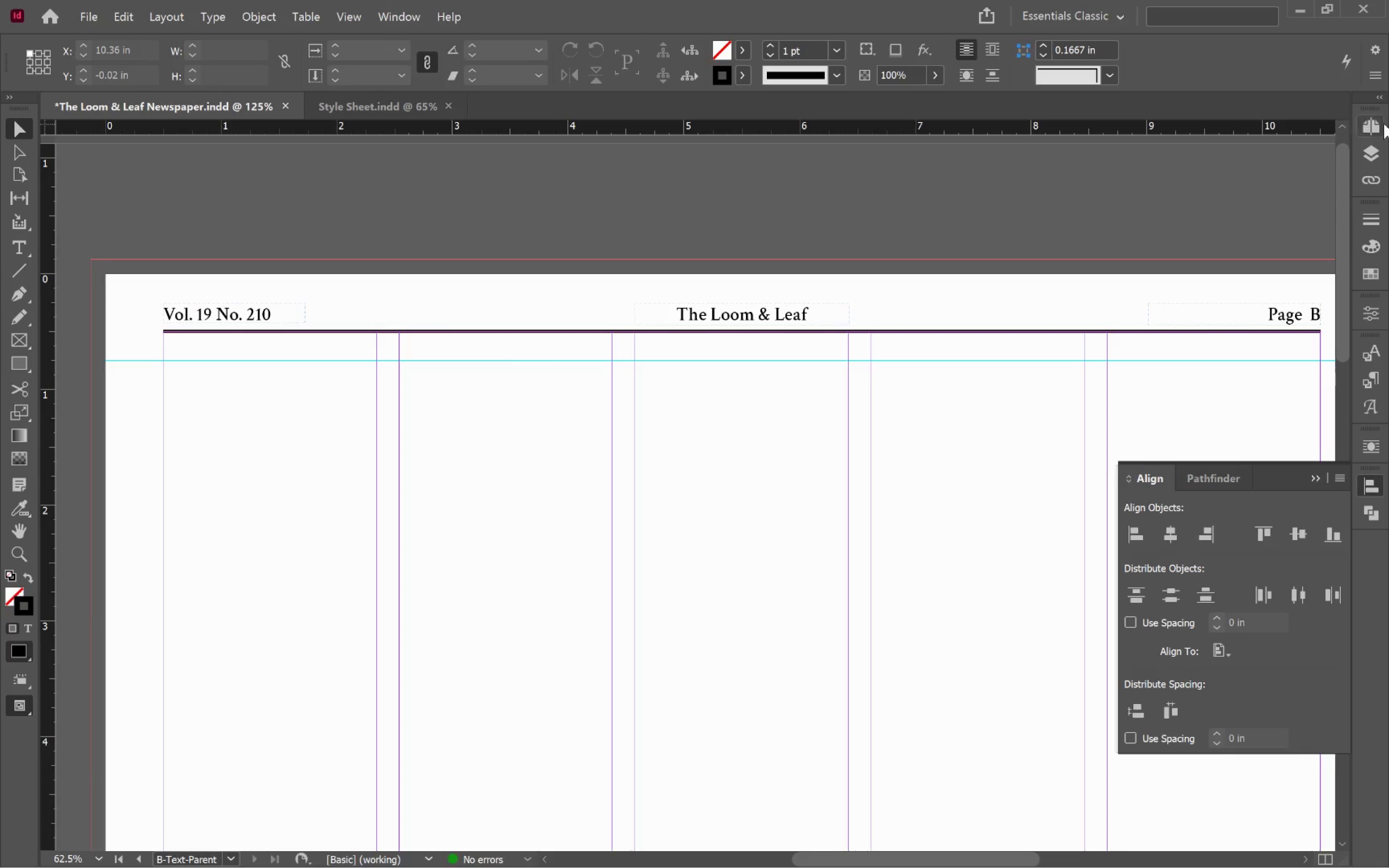 
left_click([1378, 127])
 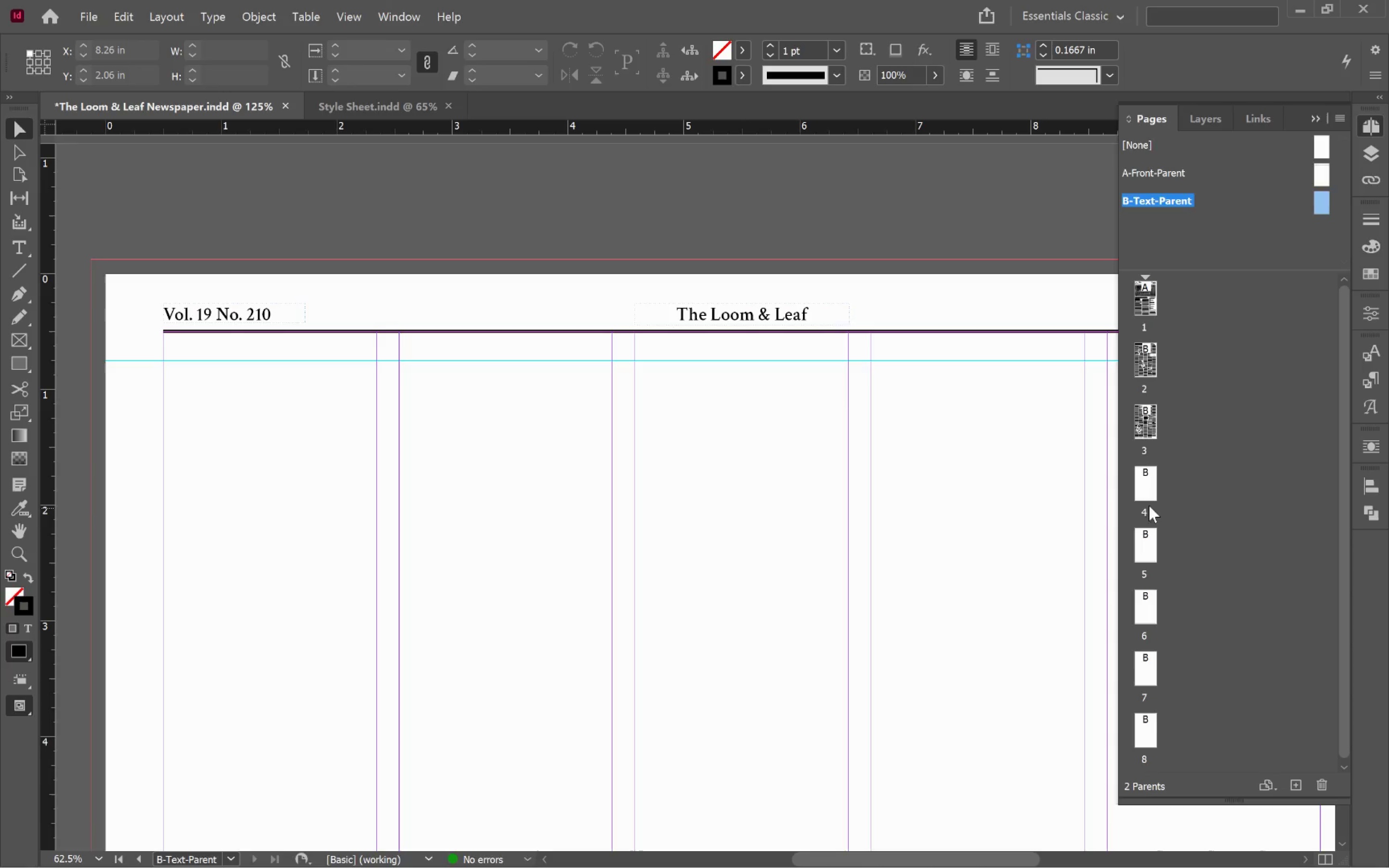 
double_click([1147, 489])
 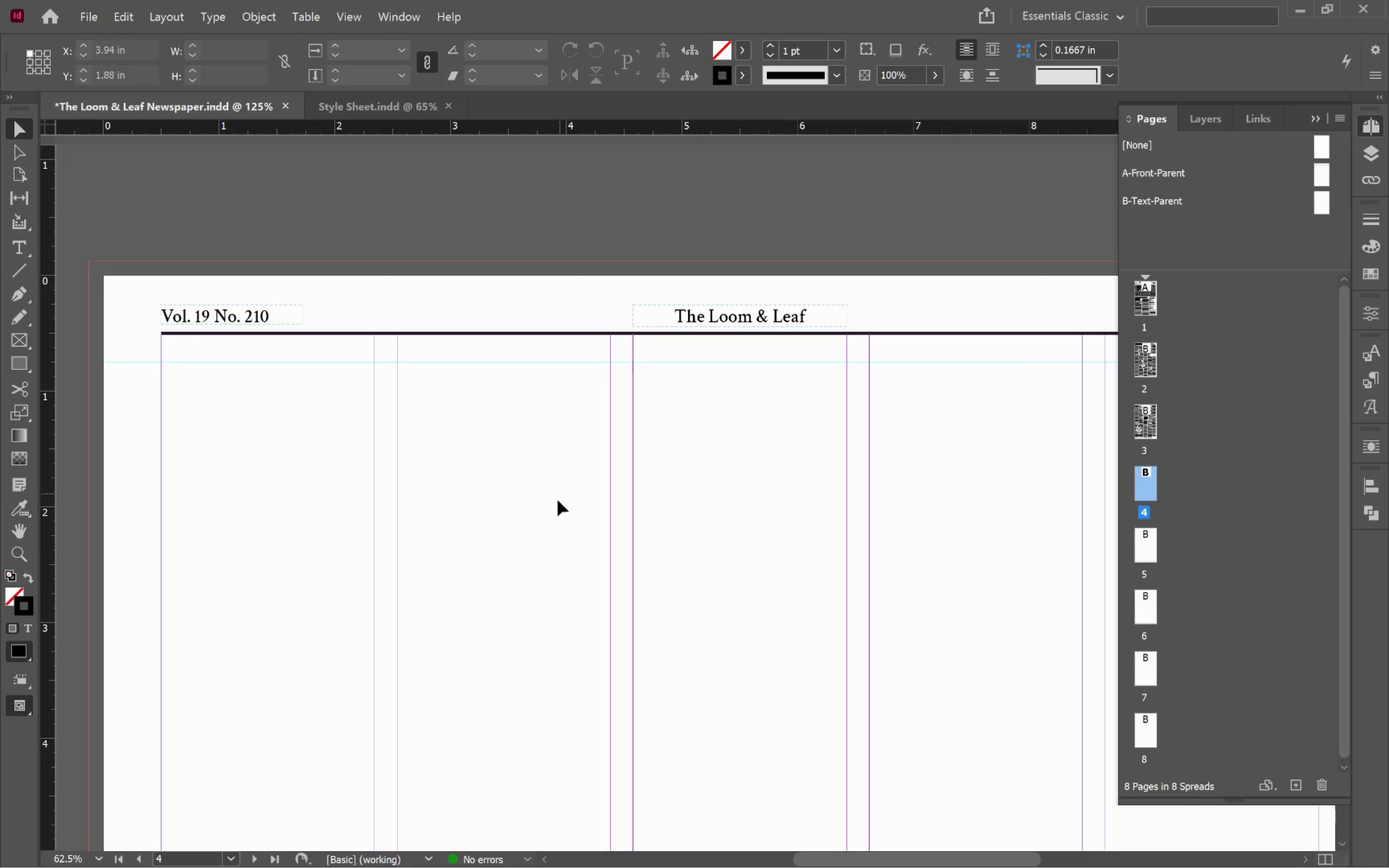 
hold_key(key=AltLeft, duration=0.88)
scroll: coordinate [601, 523], scroll_direction: down, amount: 4.0
 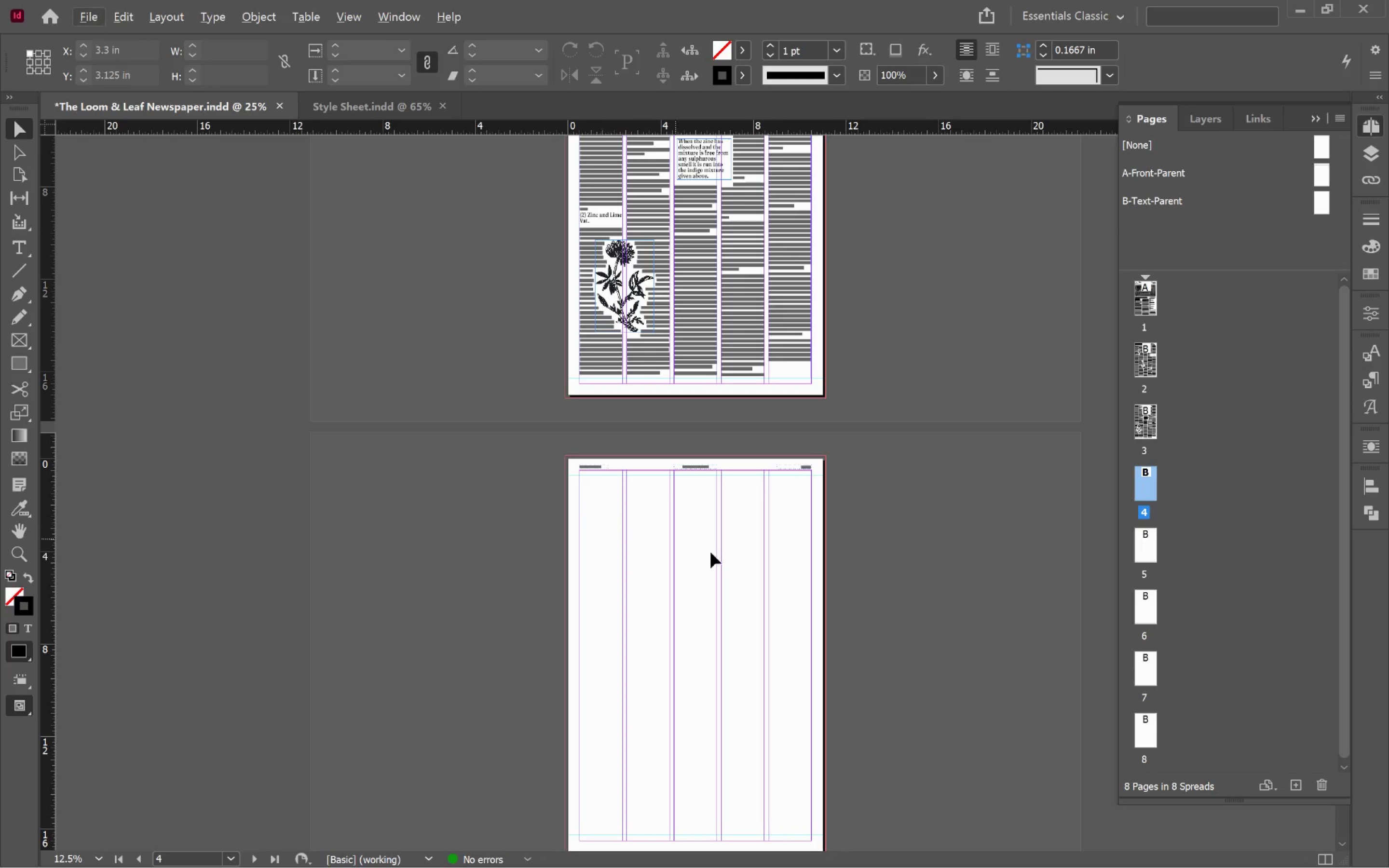 
scroll: coordinate [864, 573], scroll_direction: up, amount: 13.0
 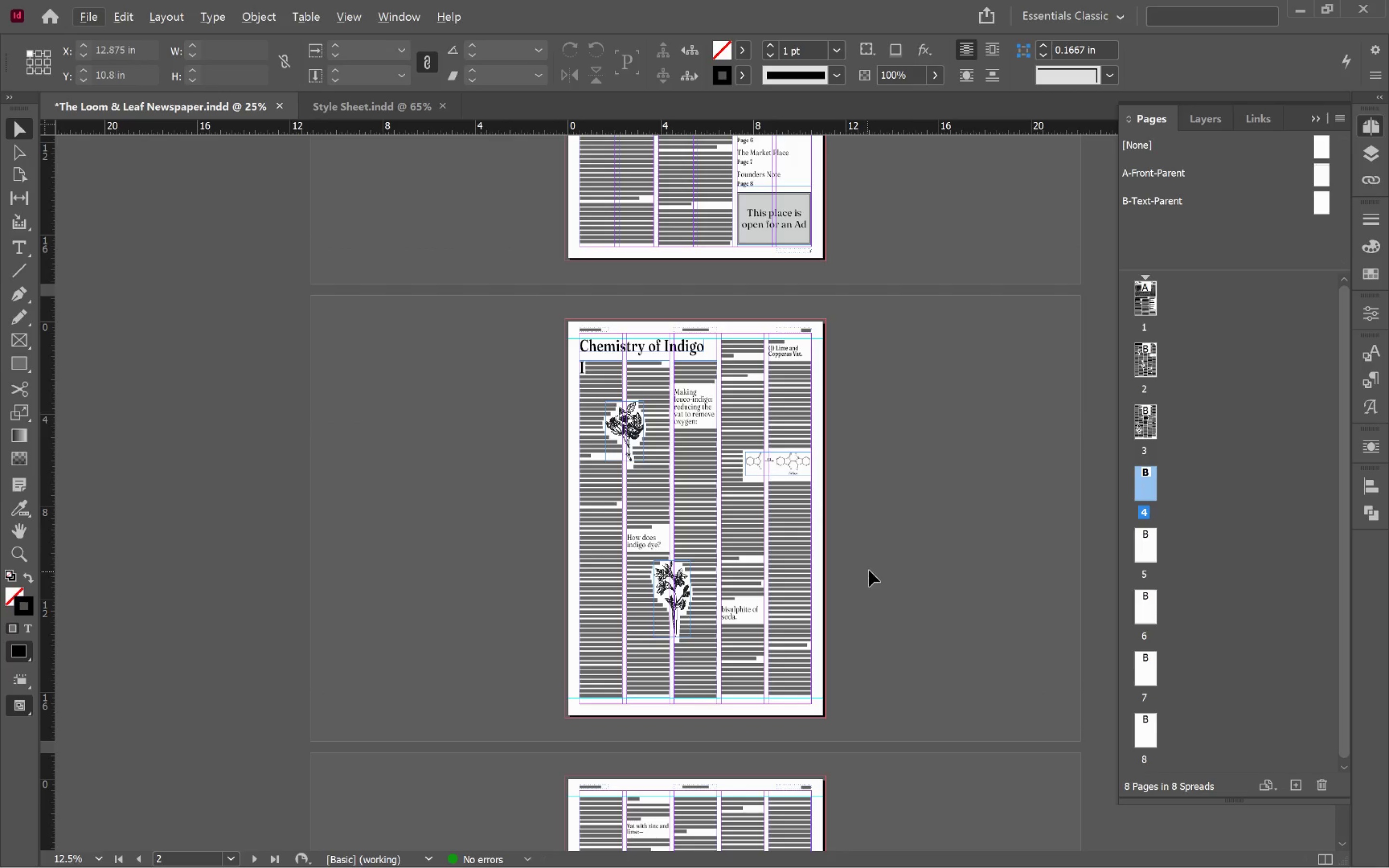 
left_click([870, 570])
 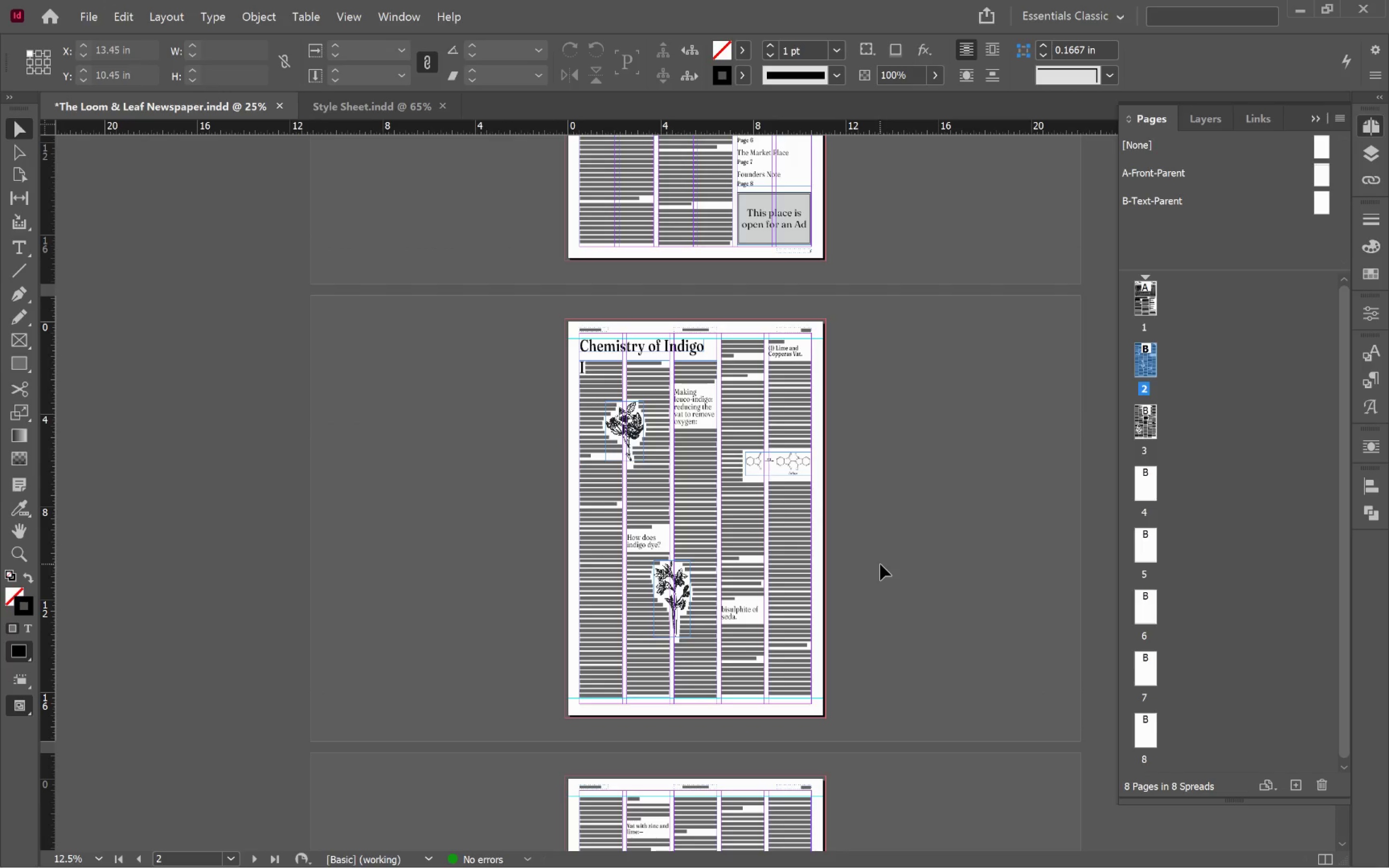 
hold_key(key=AltLeft, duration=1.08)
 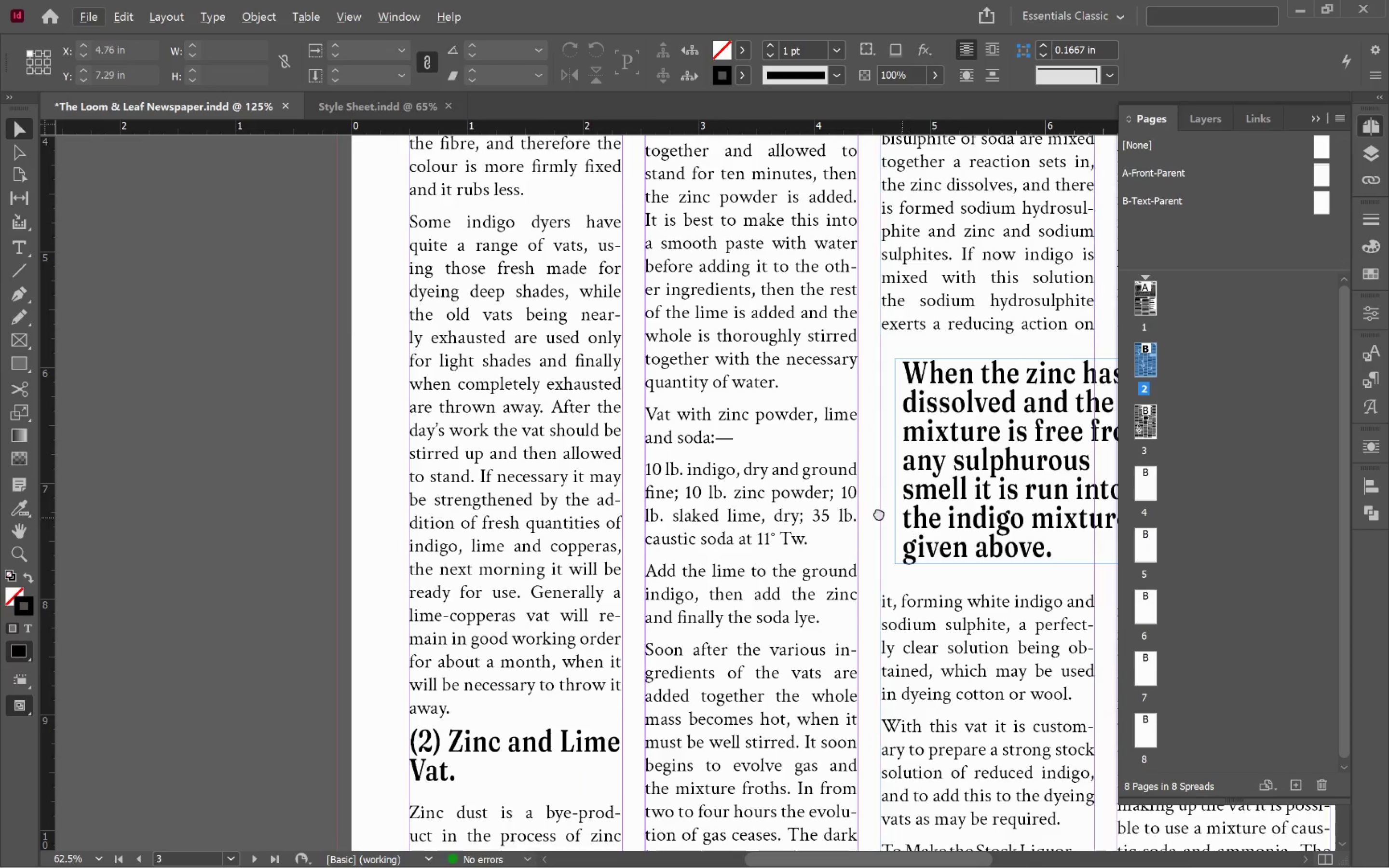 
scroll: coordinate [880, 563], scroll_direction: down, amount: 7.0
 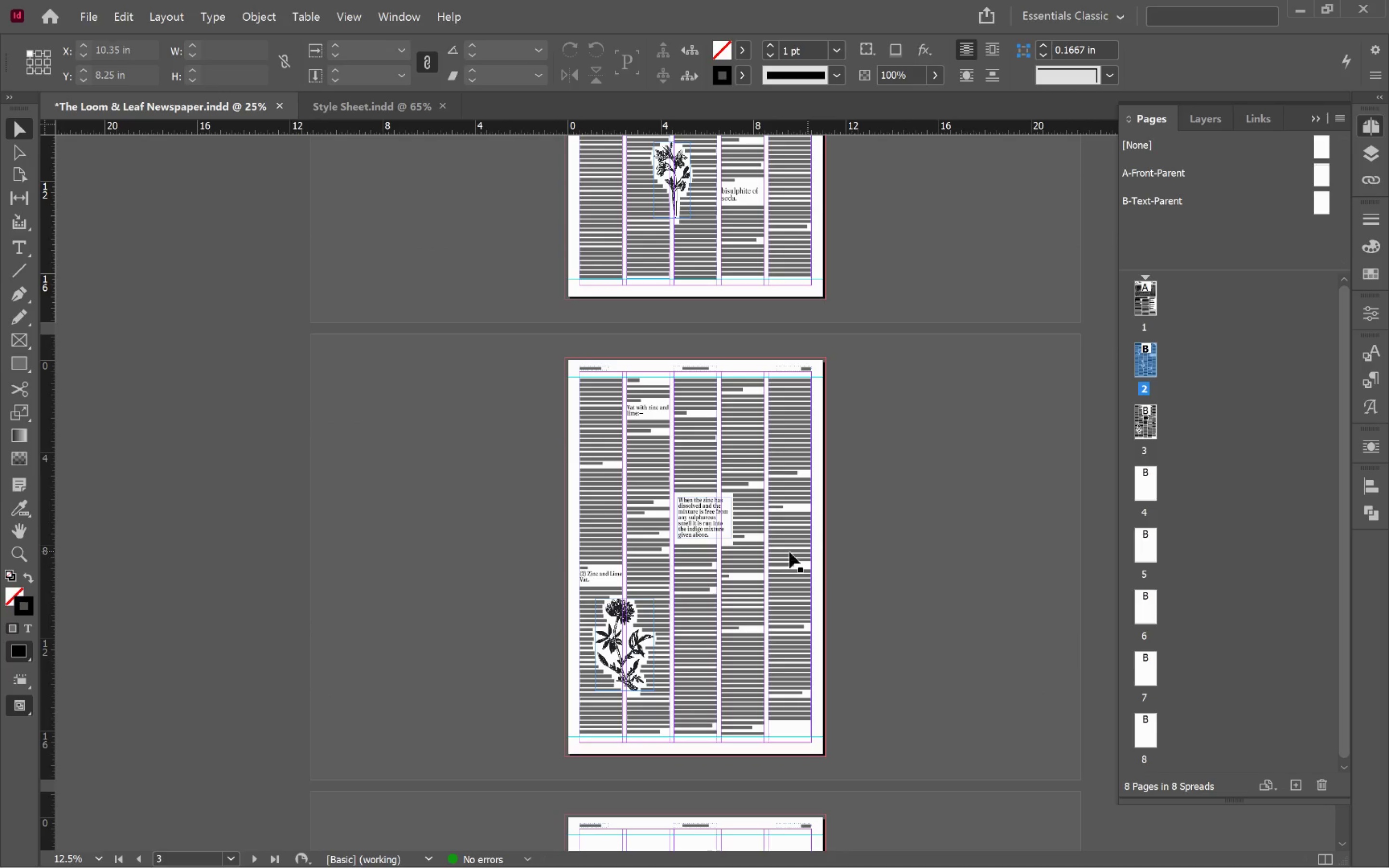 
scroll: coordinate [718, 532], scroll_direction: up, amount: 4.0
 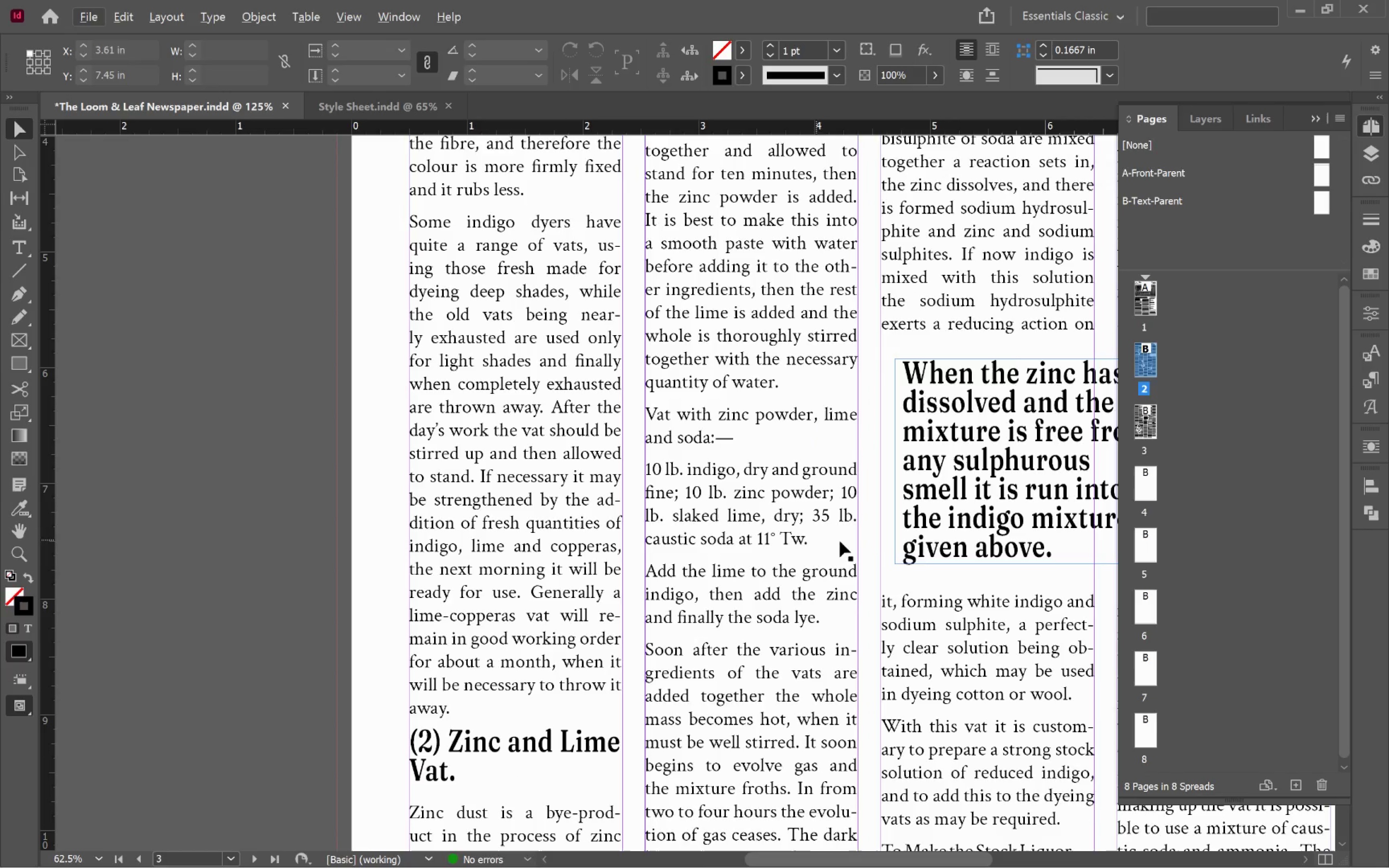 
hold_key(key=Space, duration=0.68)
 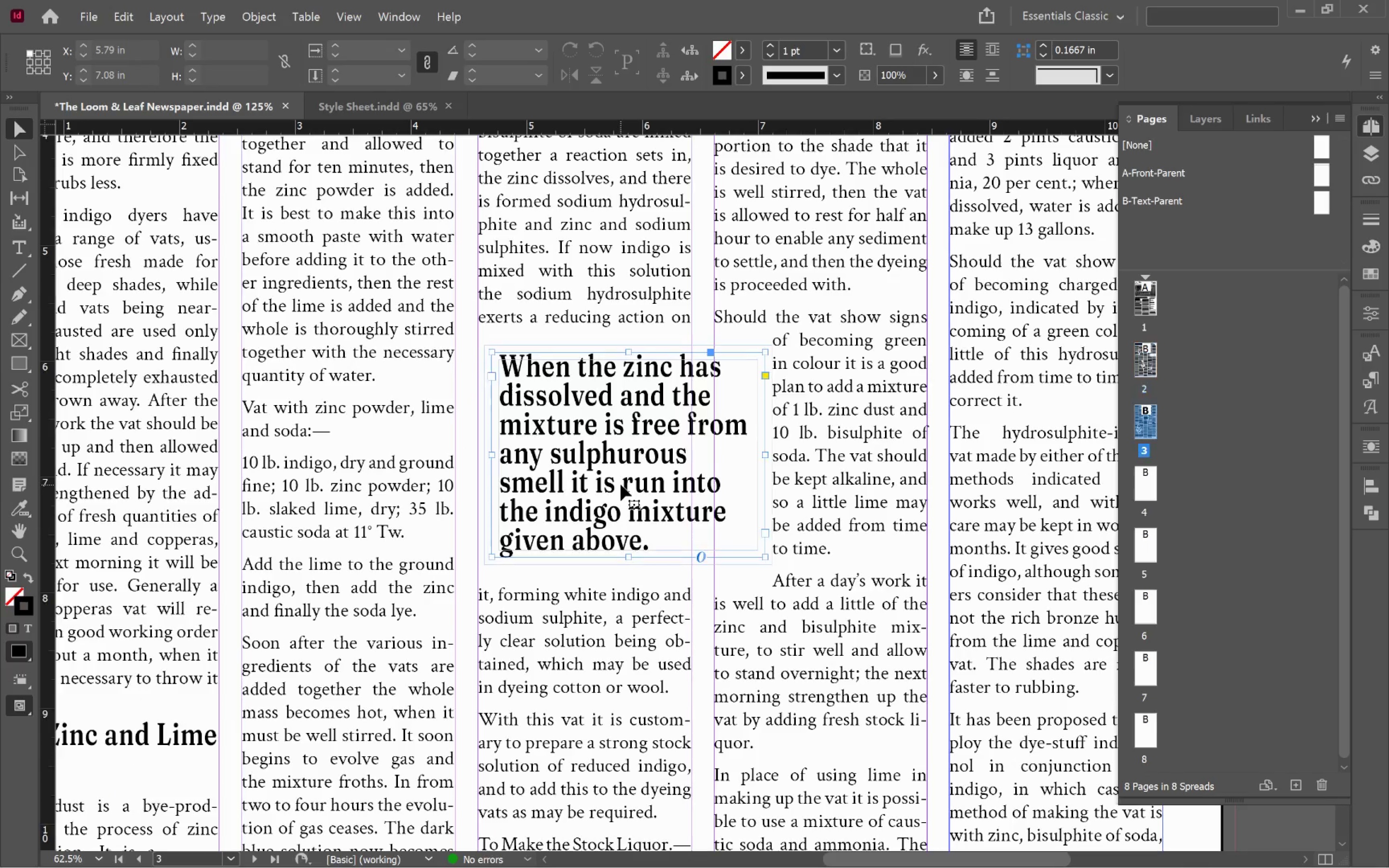 
left_click_drag(start_coordinate=[899, 517], to_coordinate=[496, 511])
 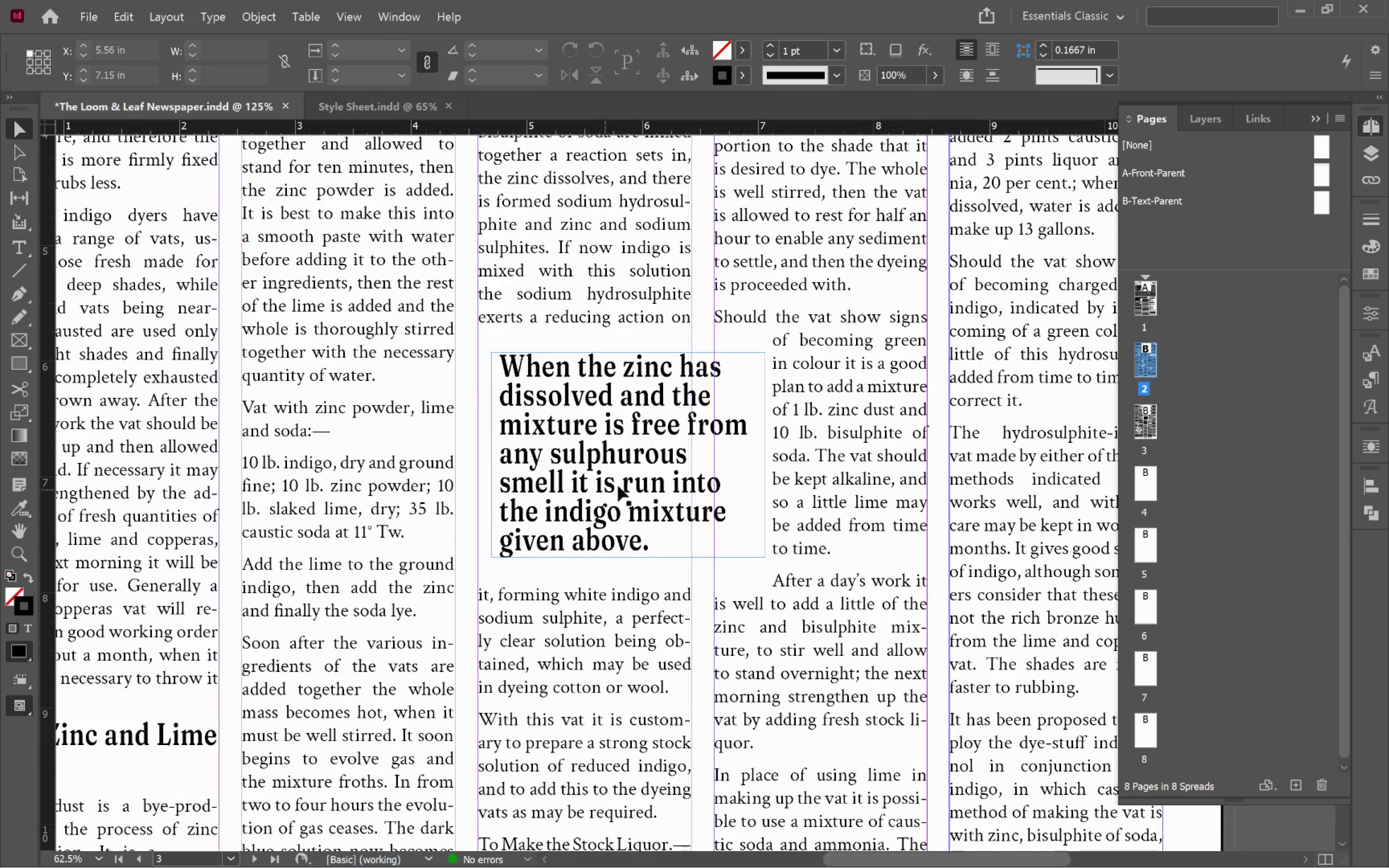 
left_click([621, 485])
 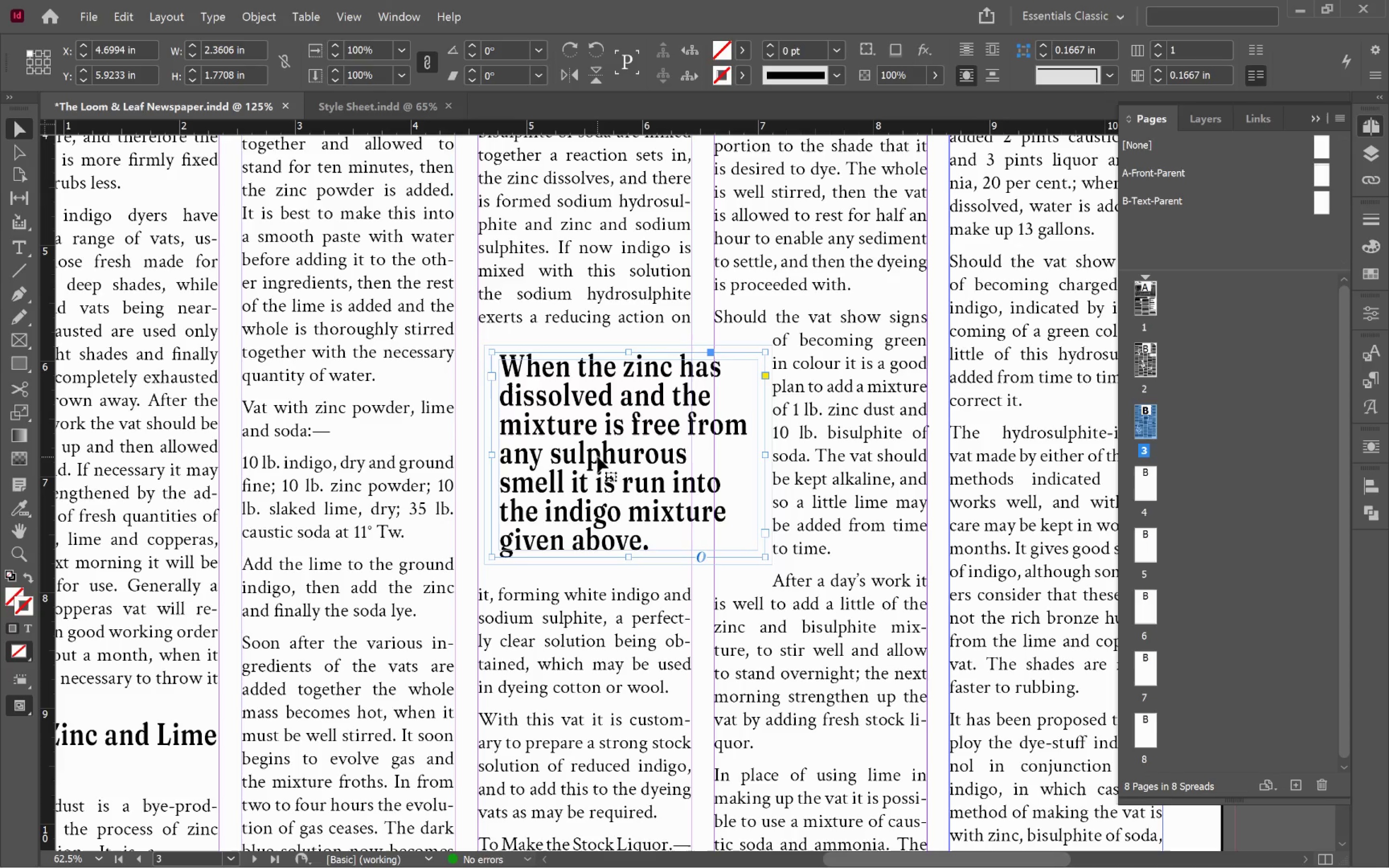 
right_click([598, 457])
 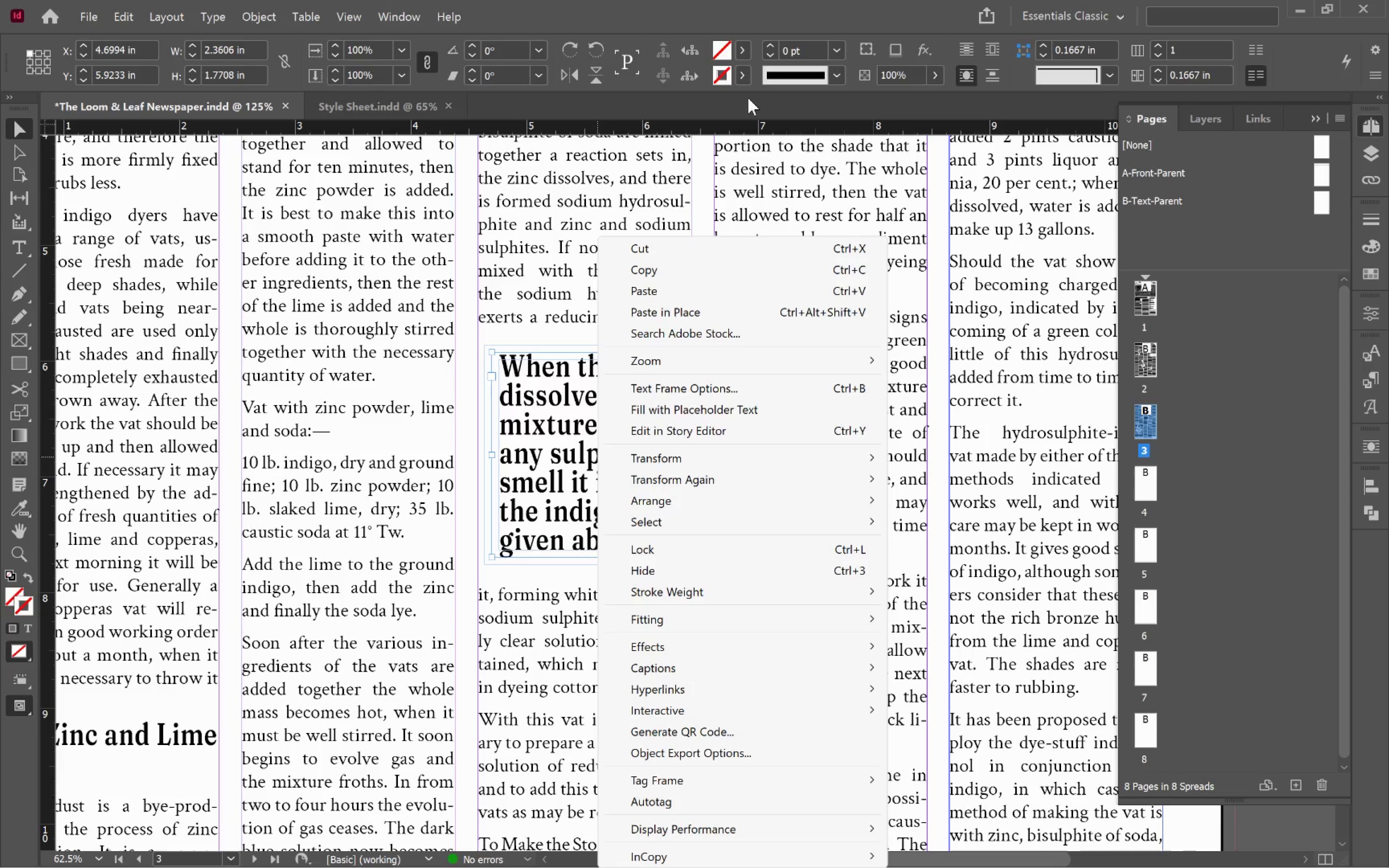 
double_click([551, 427])
 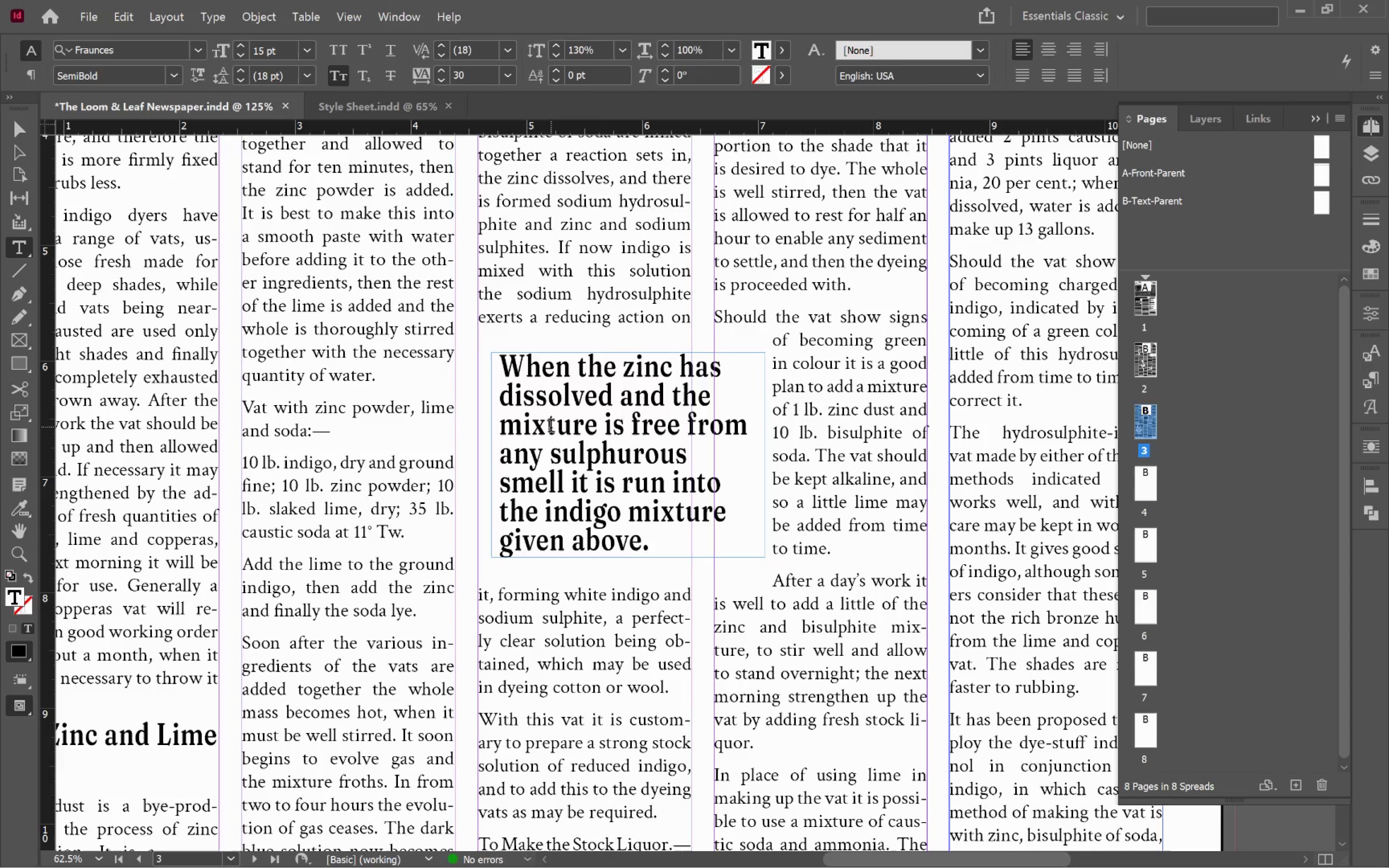 
key(Control+A)
 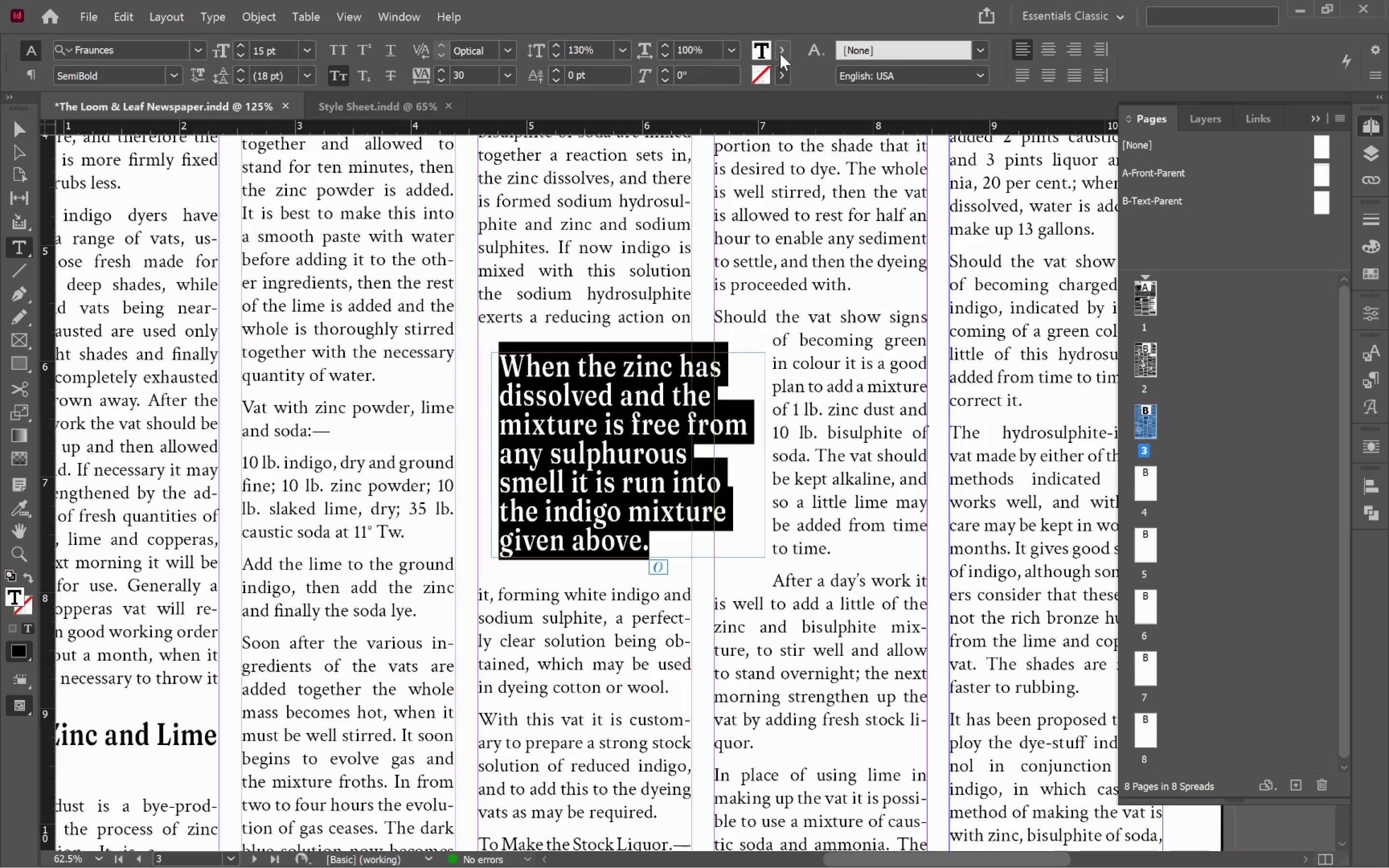 
left_click([780, 54])
 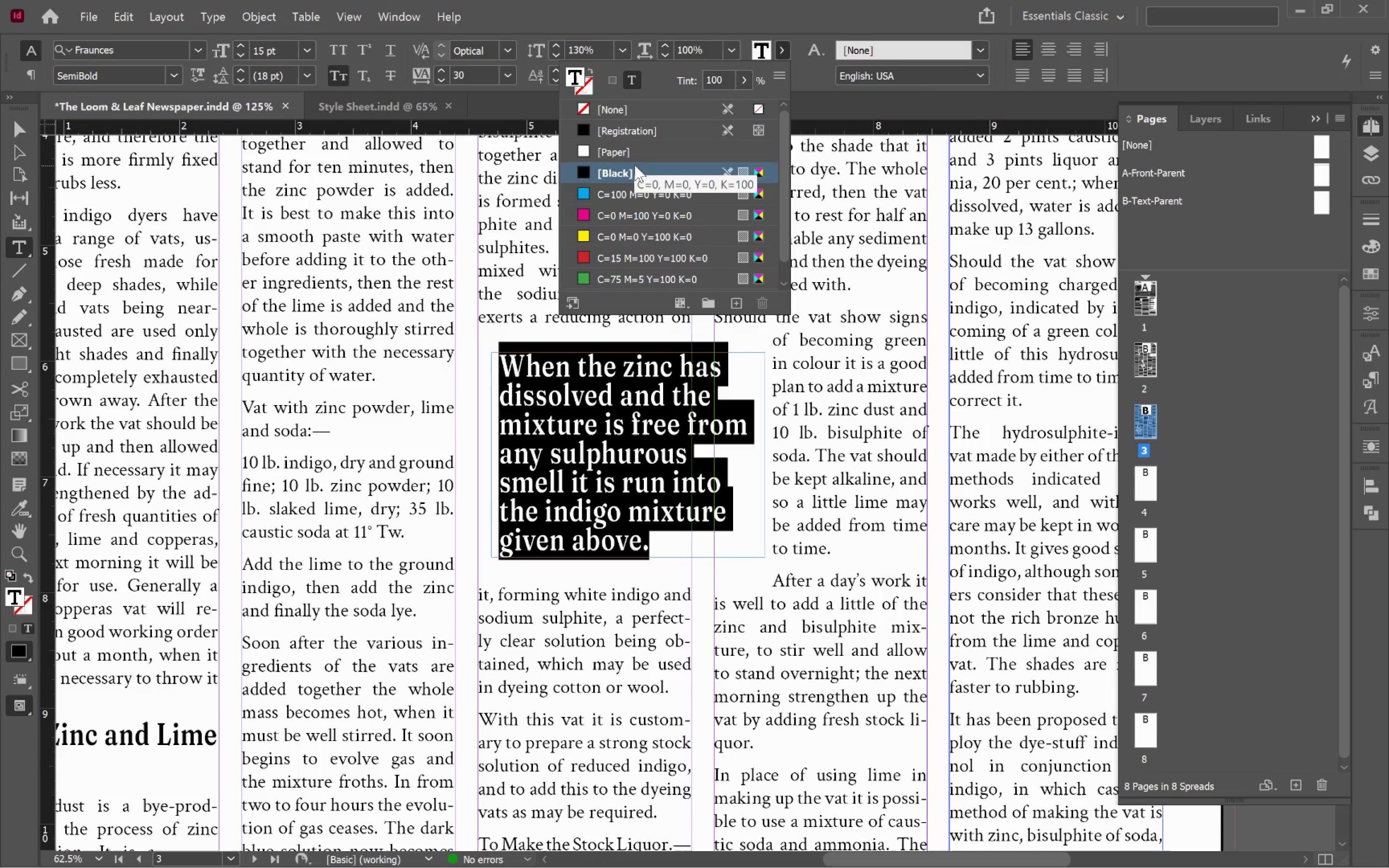 
left_click([667, 412])
 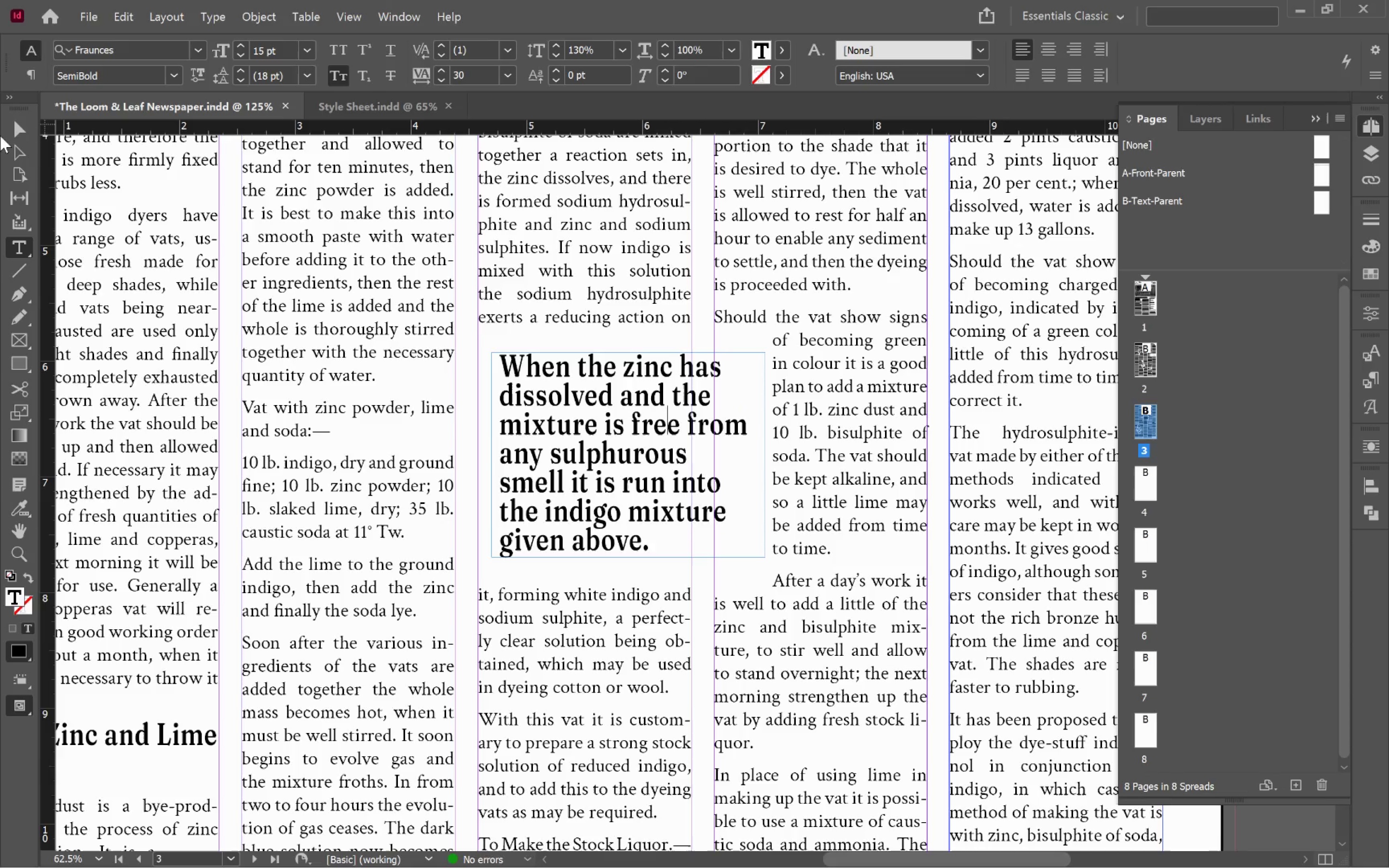 
left_click([22, 133])
 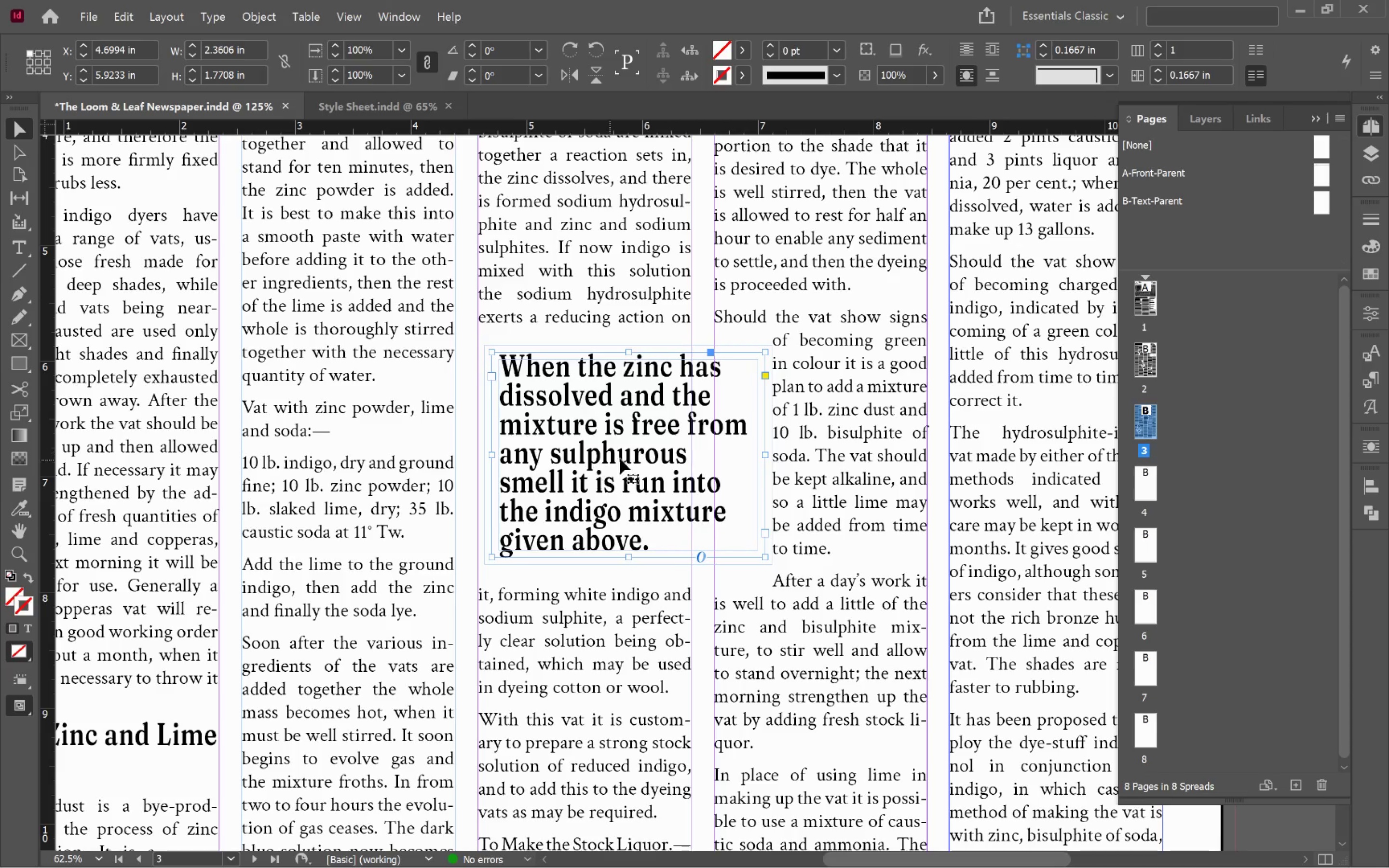 
left_click([627, 454])
 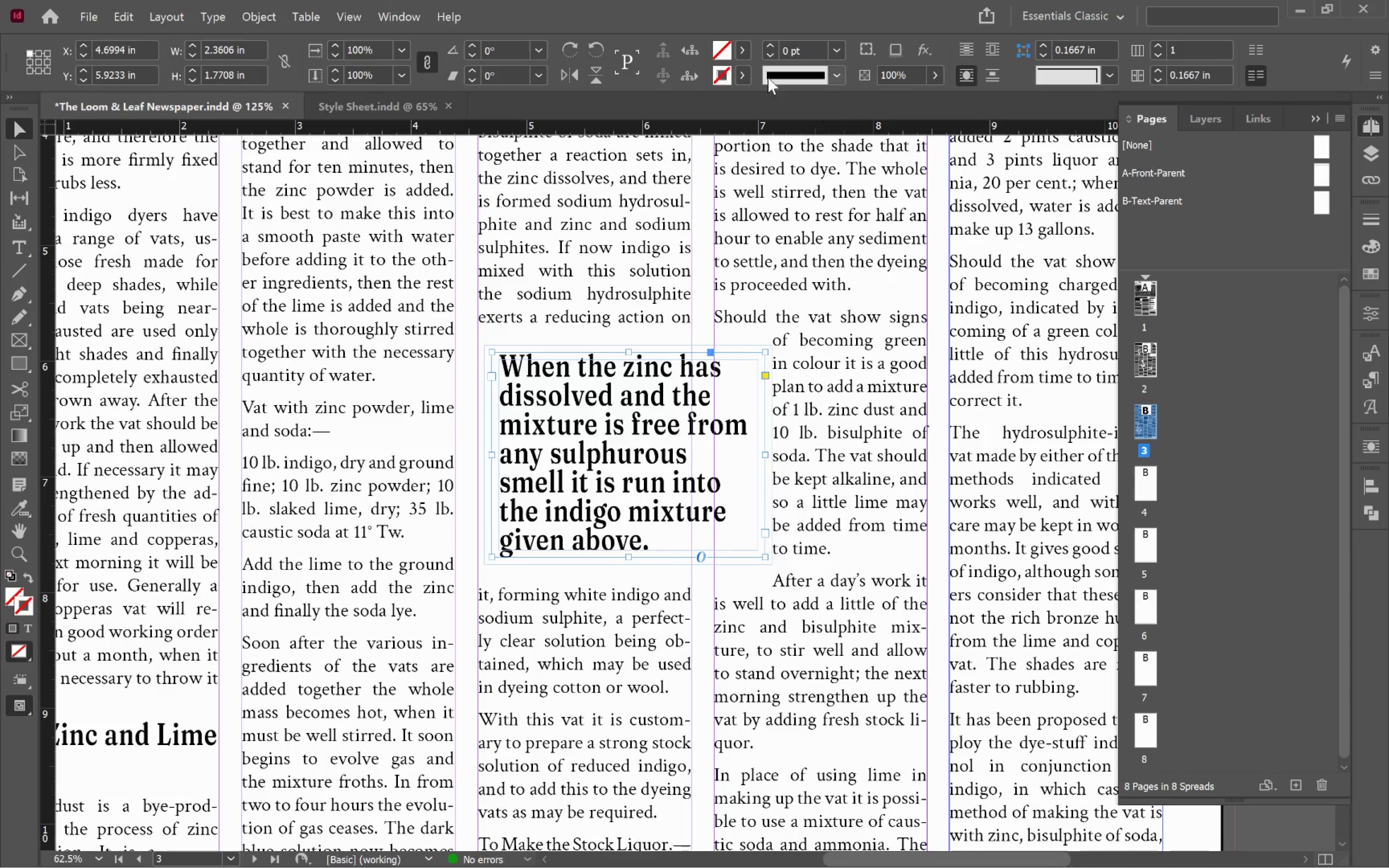 
left_click([746, 46])
 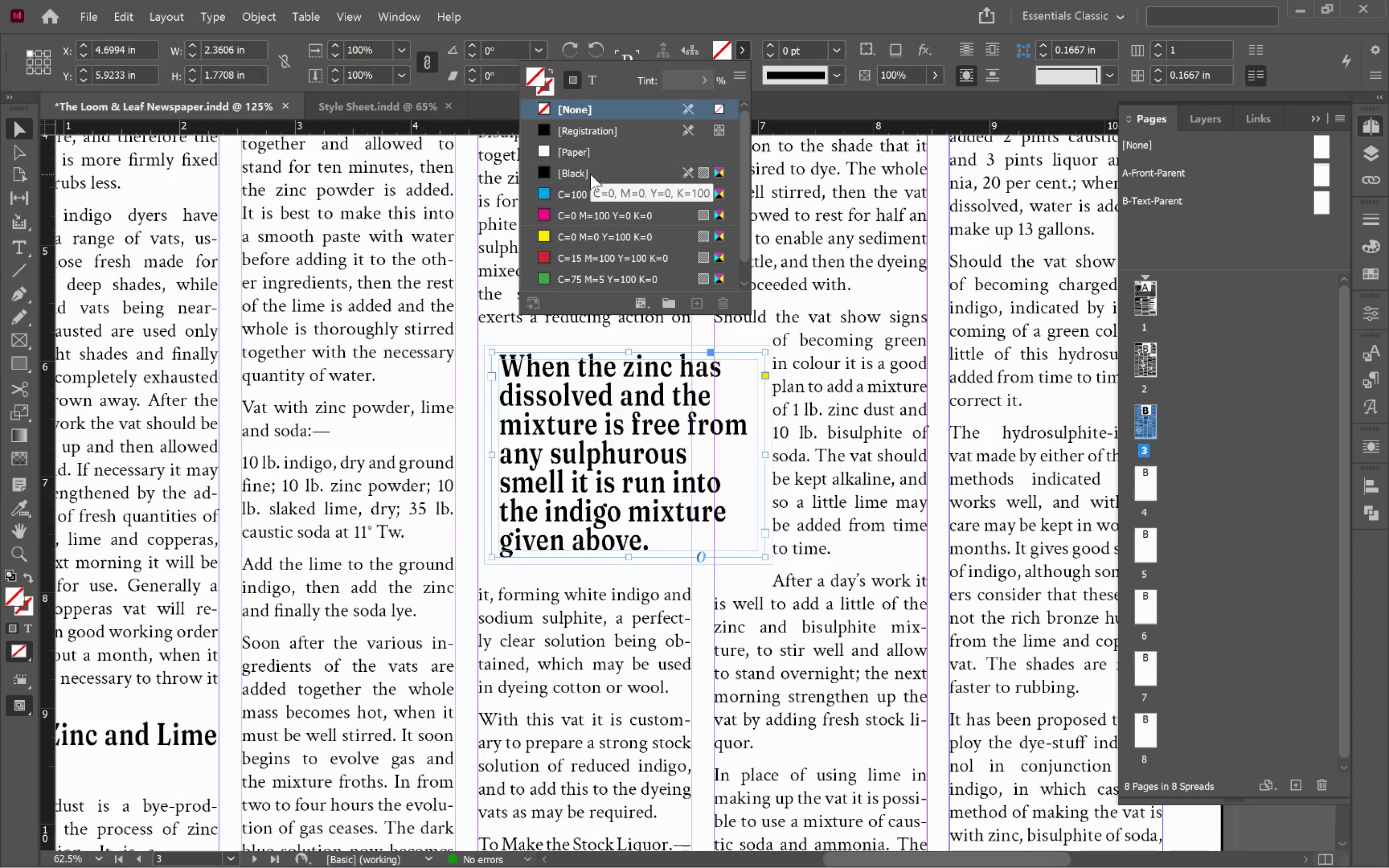 
left_click([590, 174])
 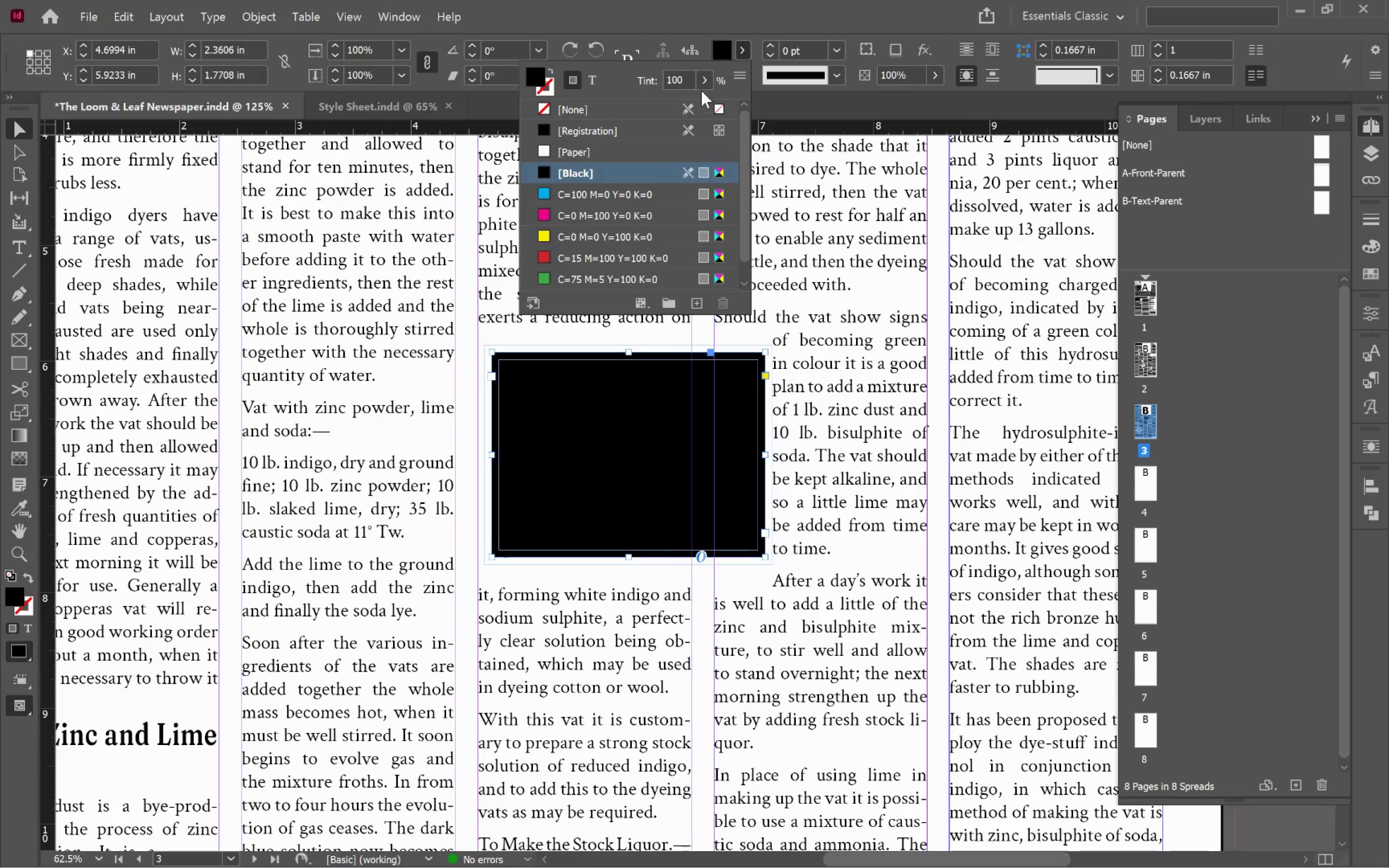 
left_click([704, 78])
 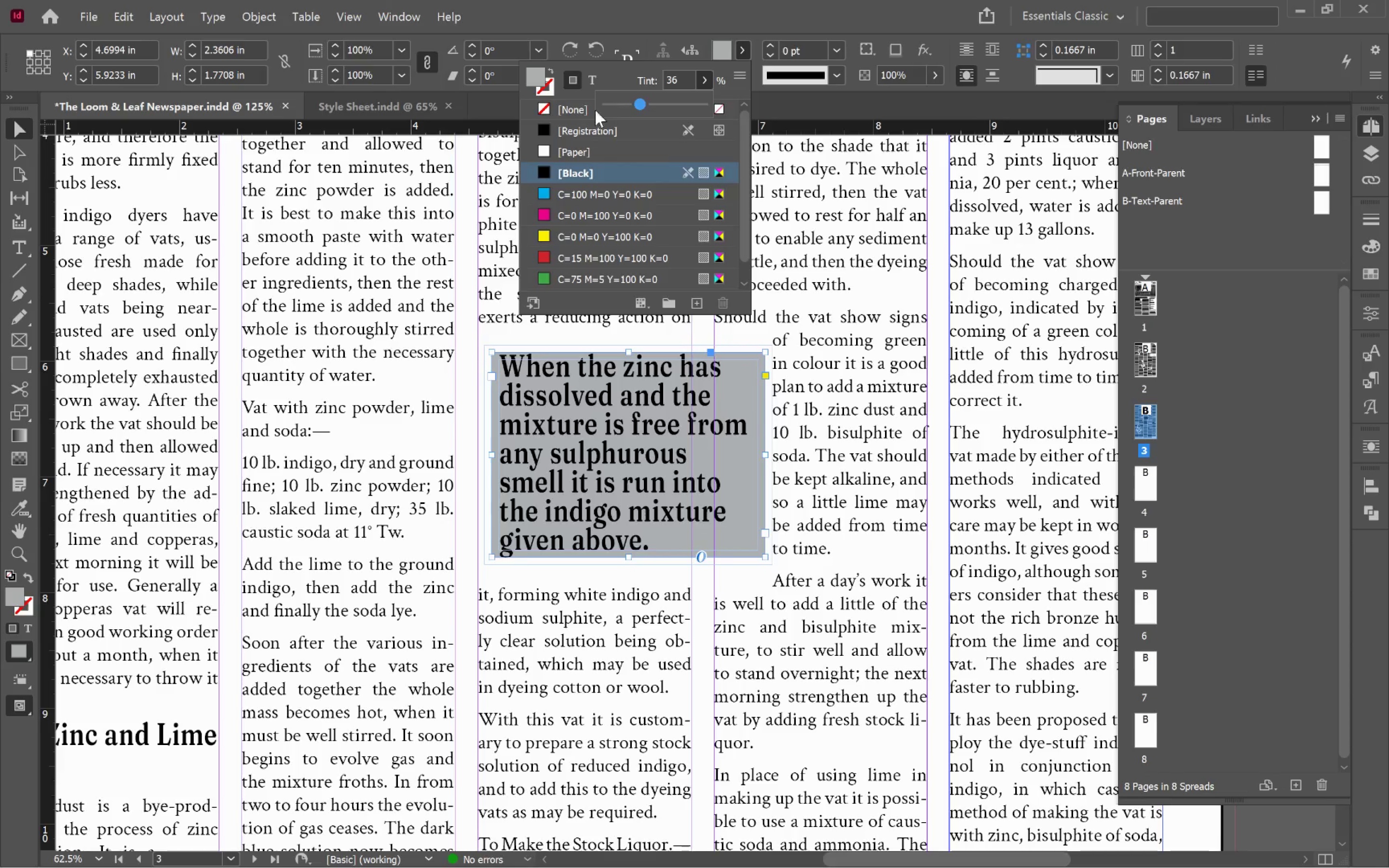 
left_click([591, 82])
 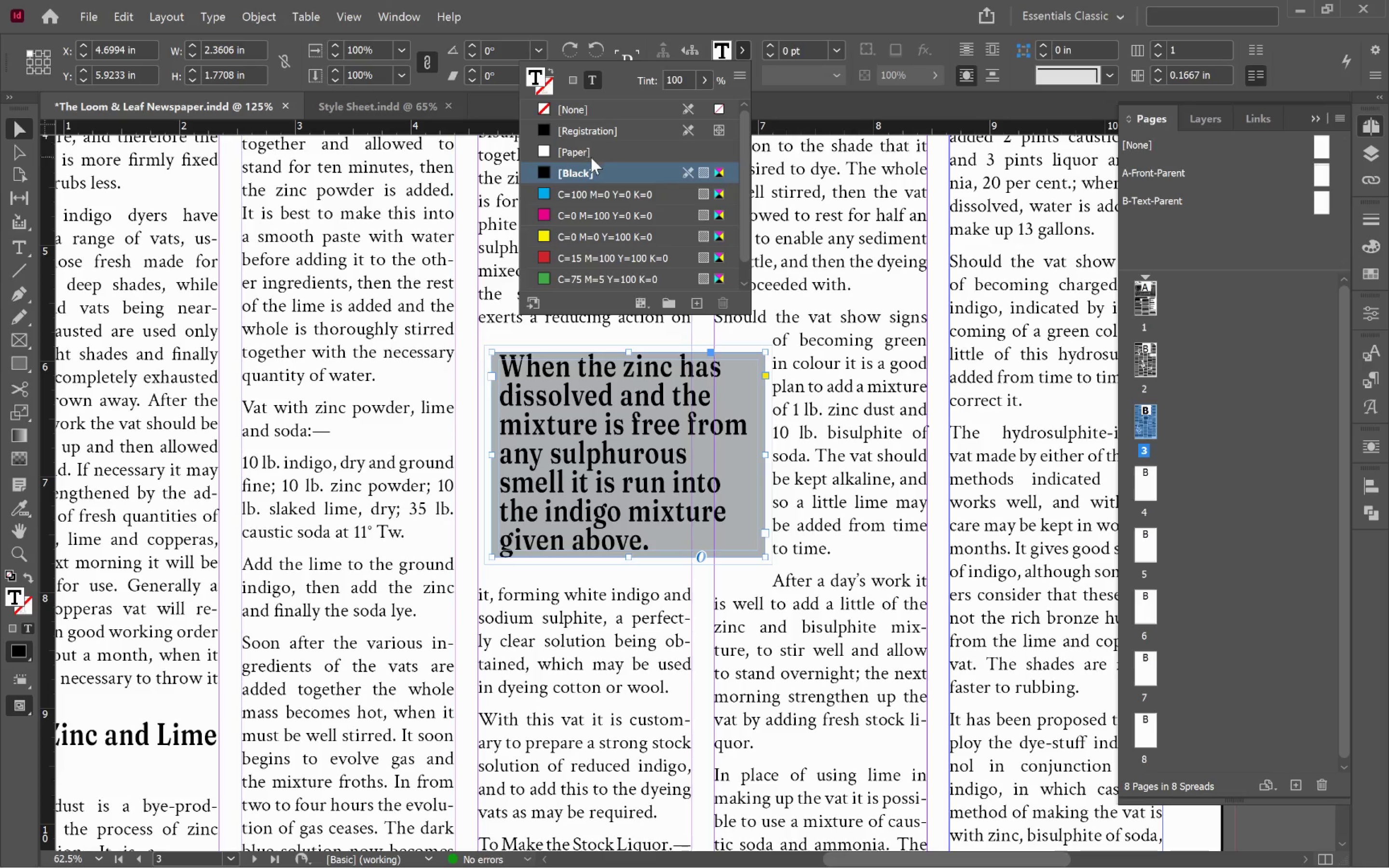 
left_click([591, 154])
 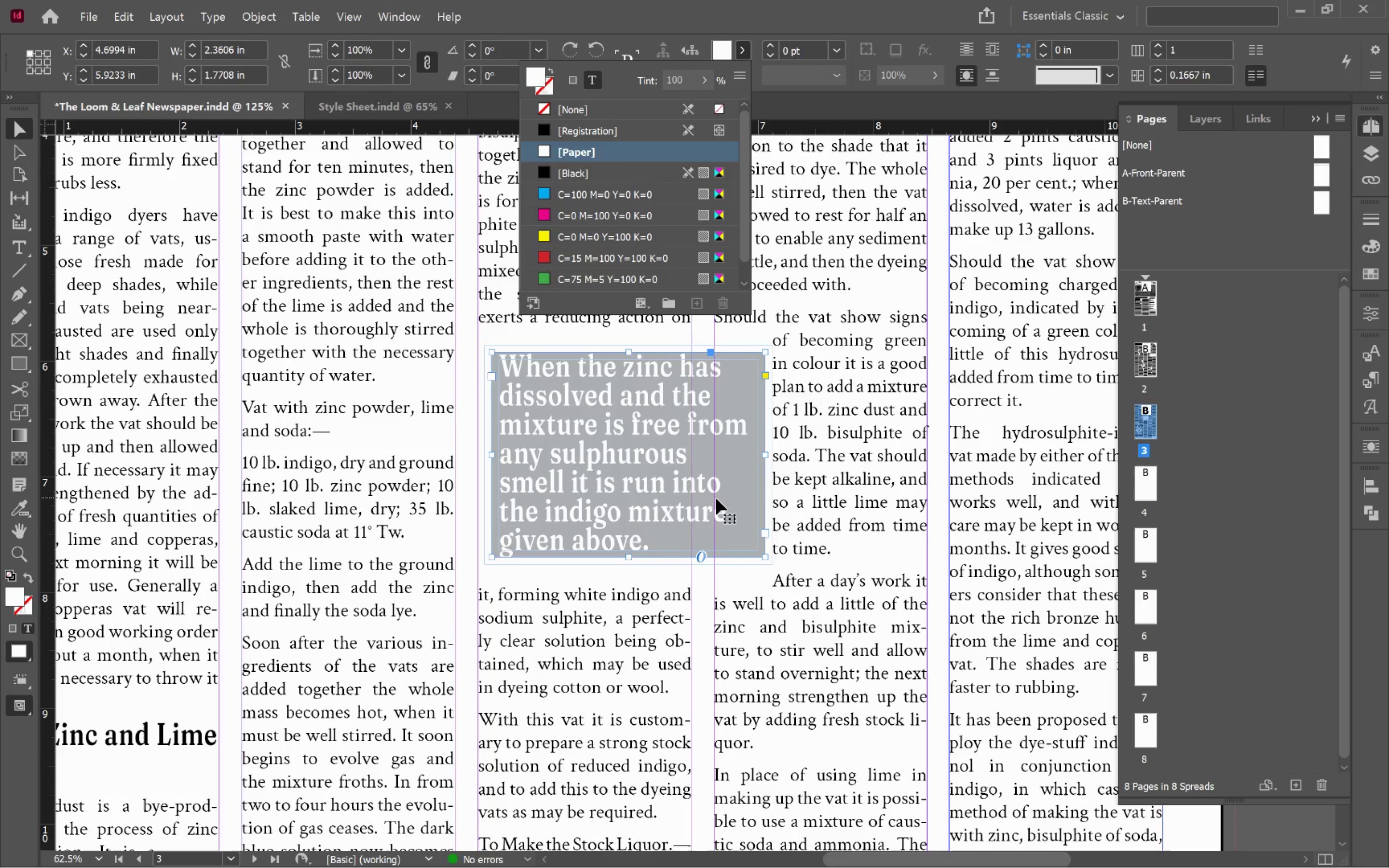 
left_click([724, 493])
 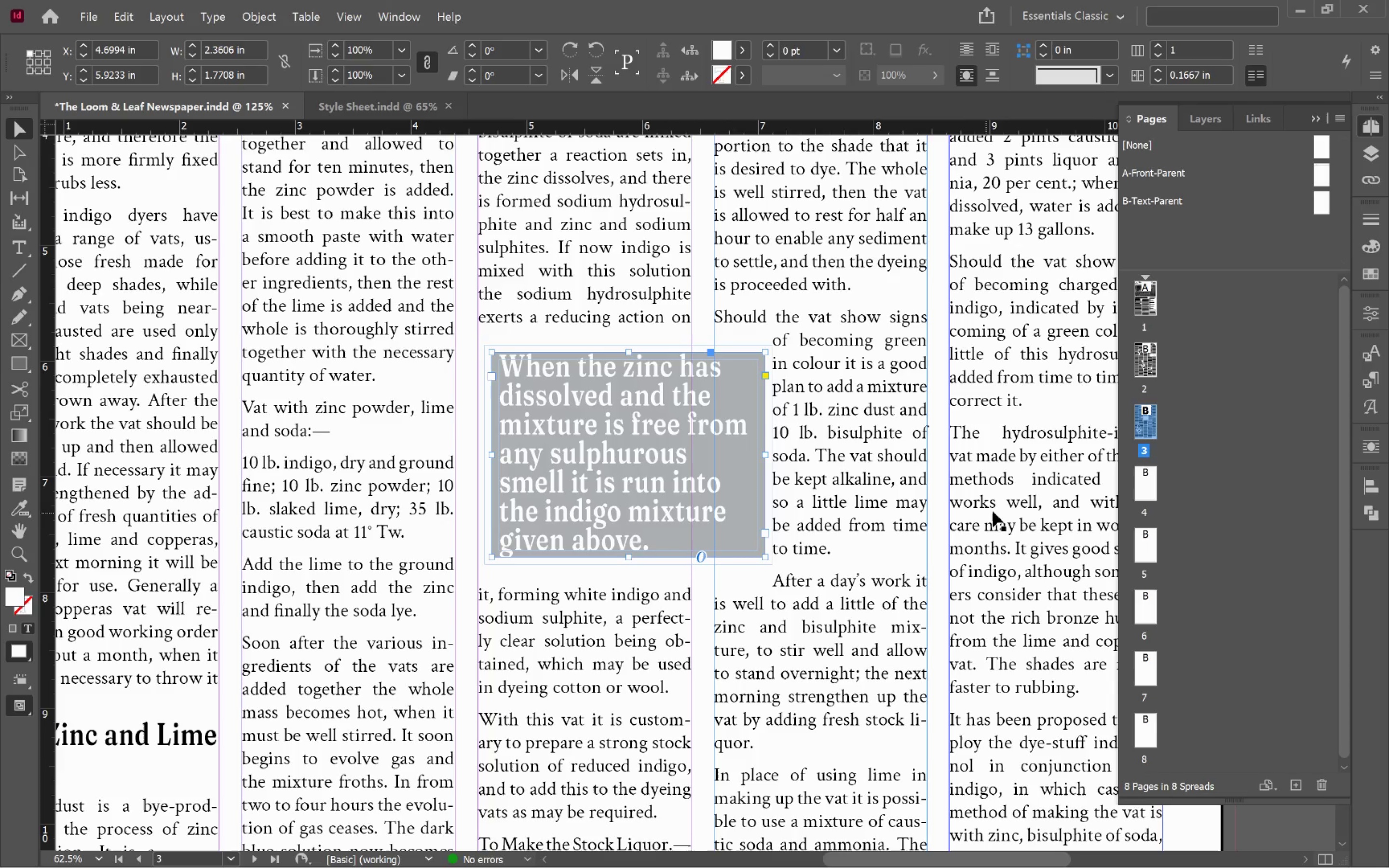 
left_click([997, 509])
 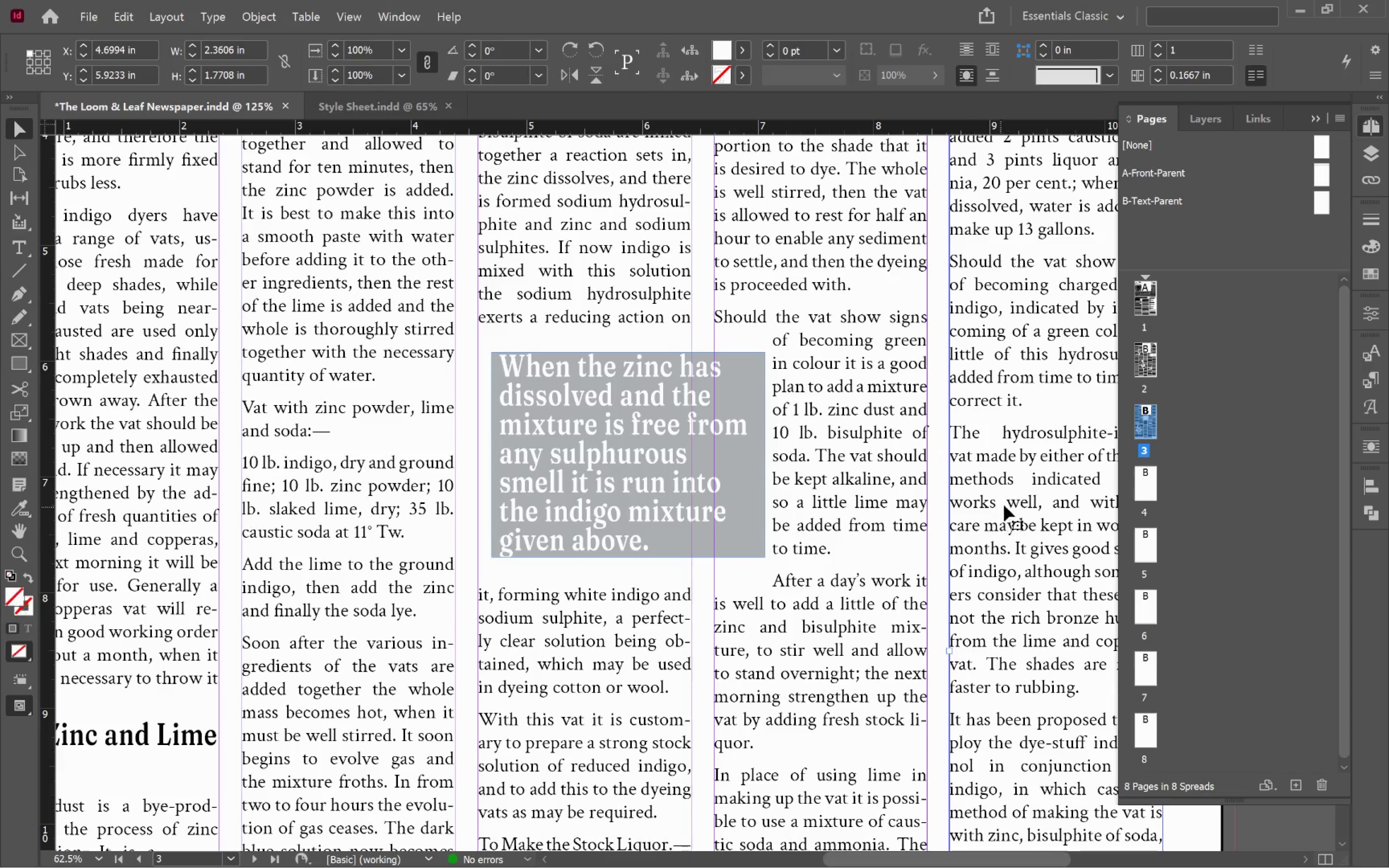 
key(W)
 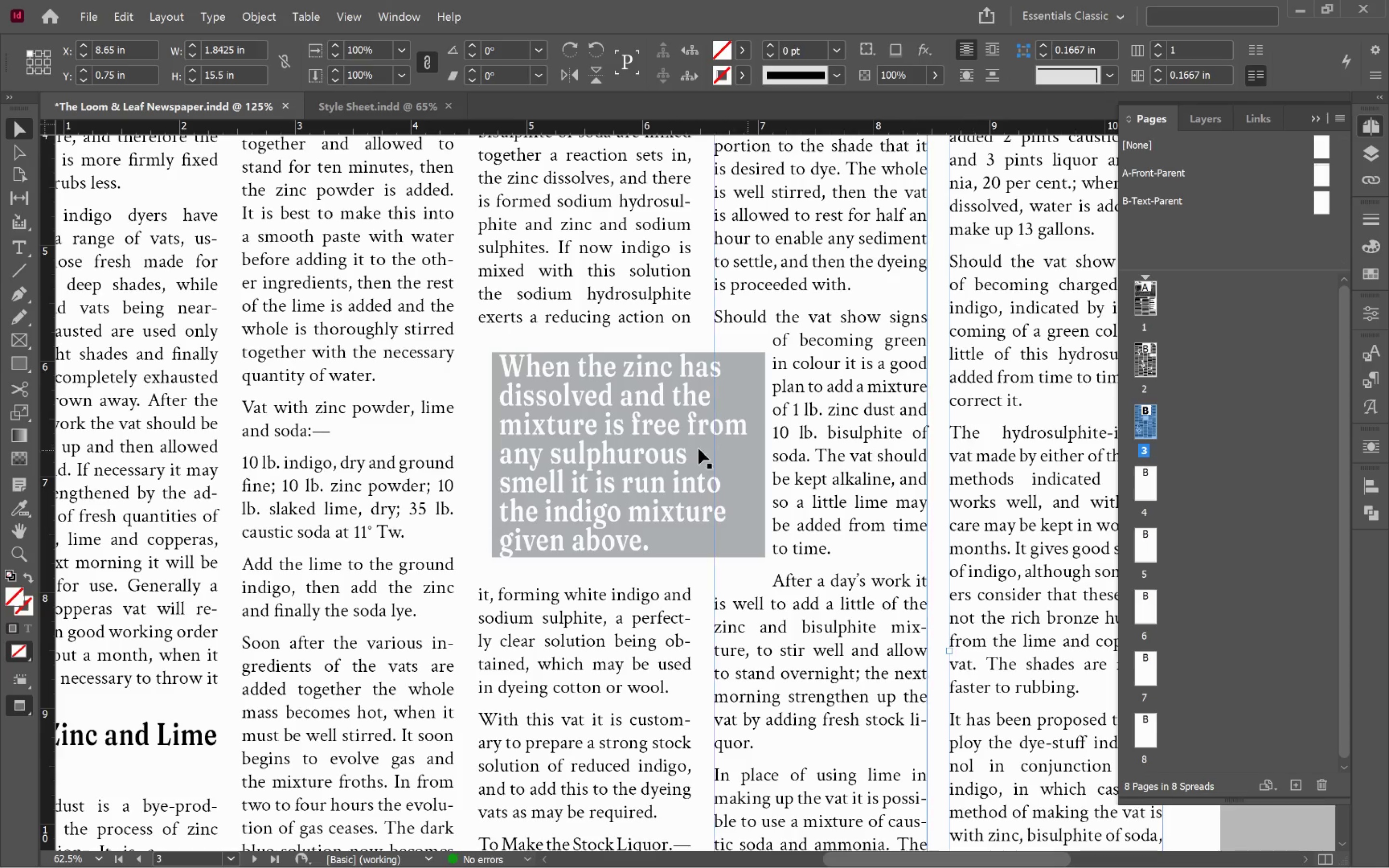 
left_click([627, 445])
 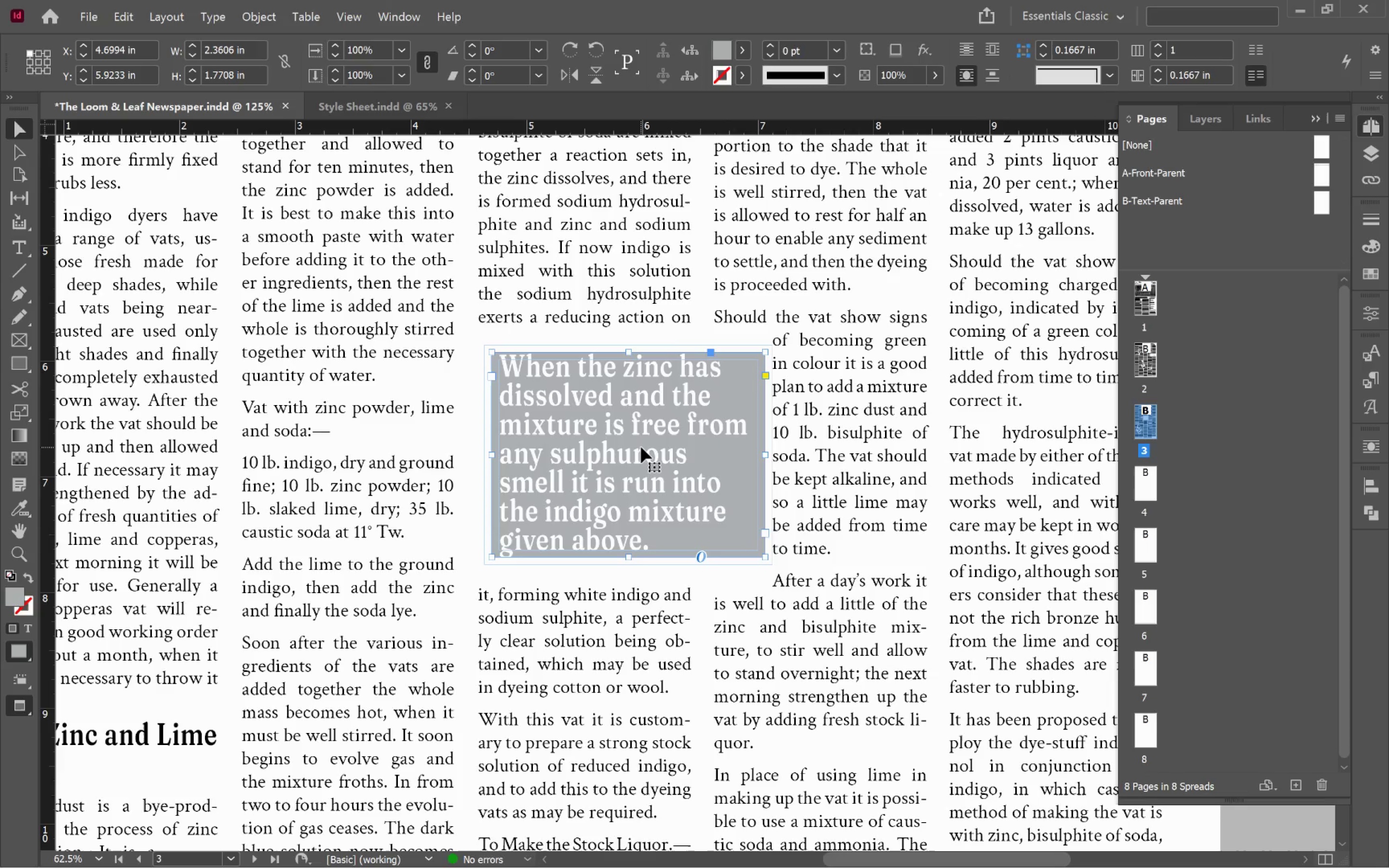 
wait(5.76)
 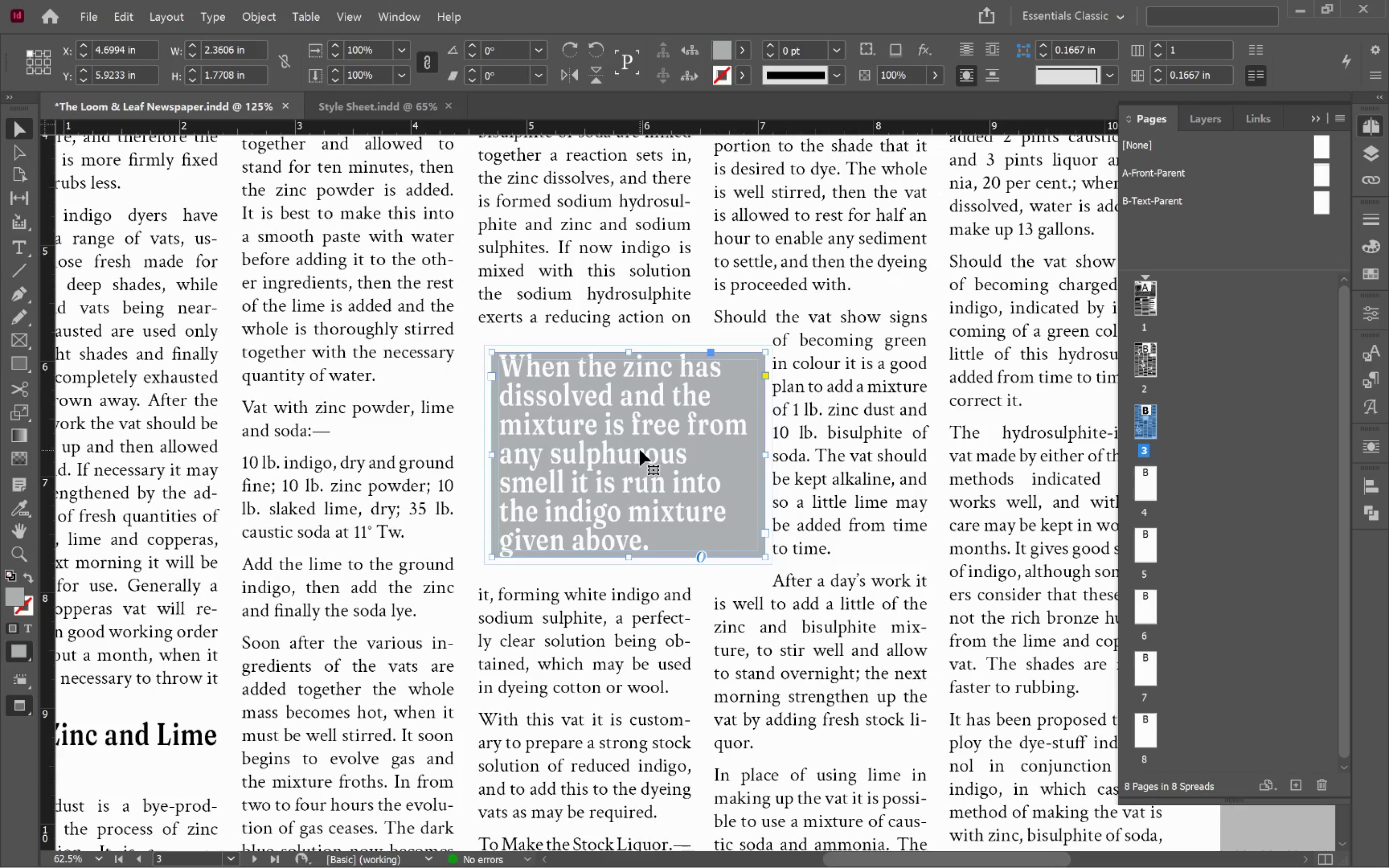 
right_click([638, 447])
 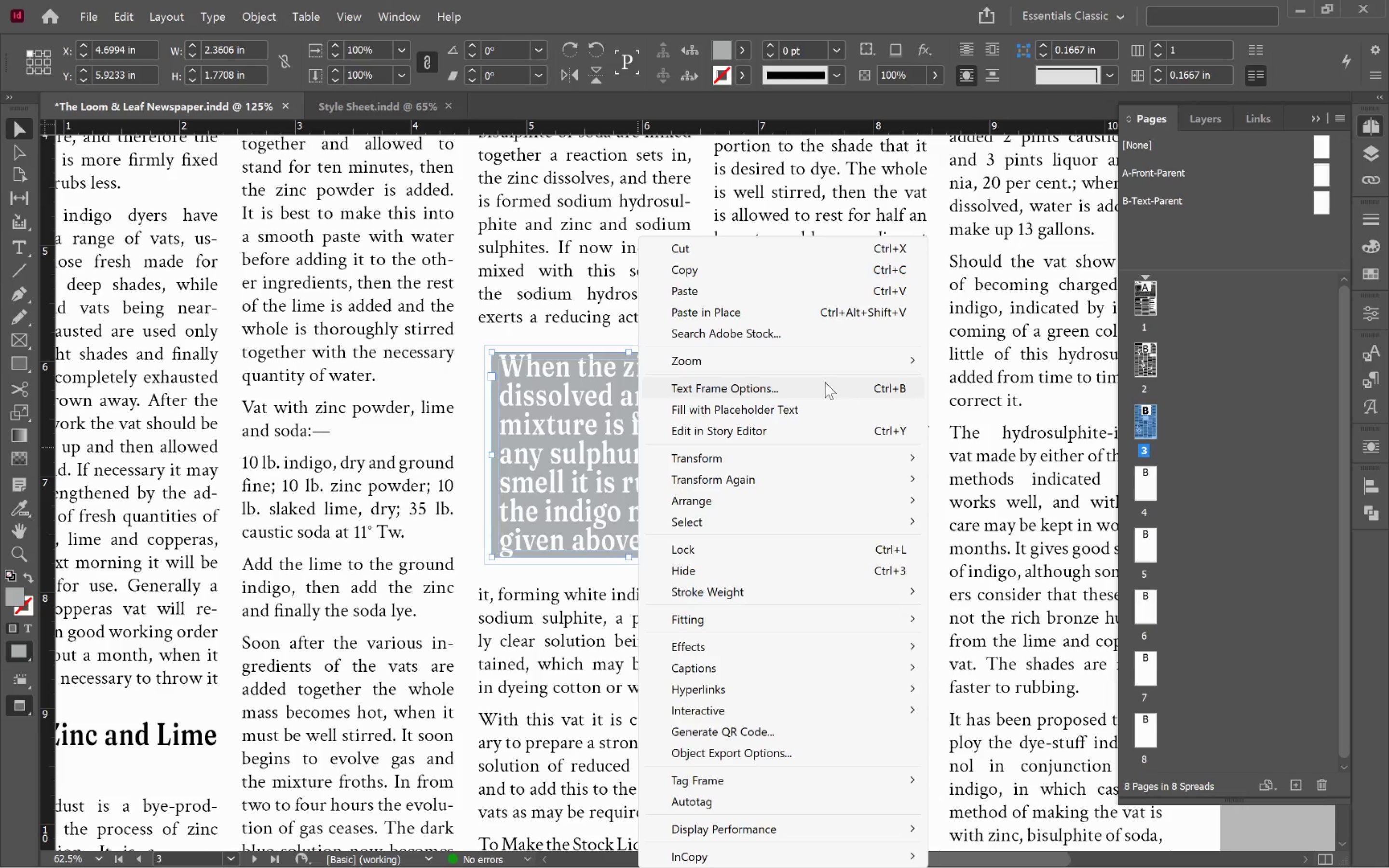 
left_click([825, 383])
 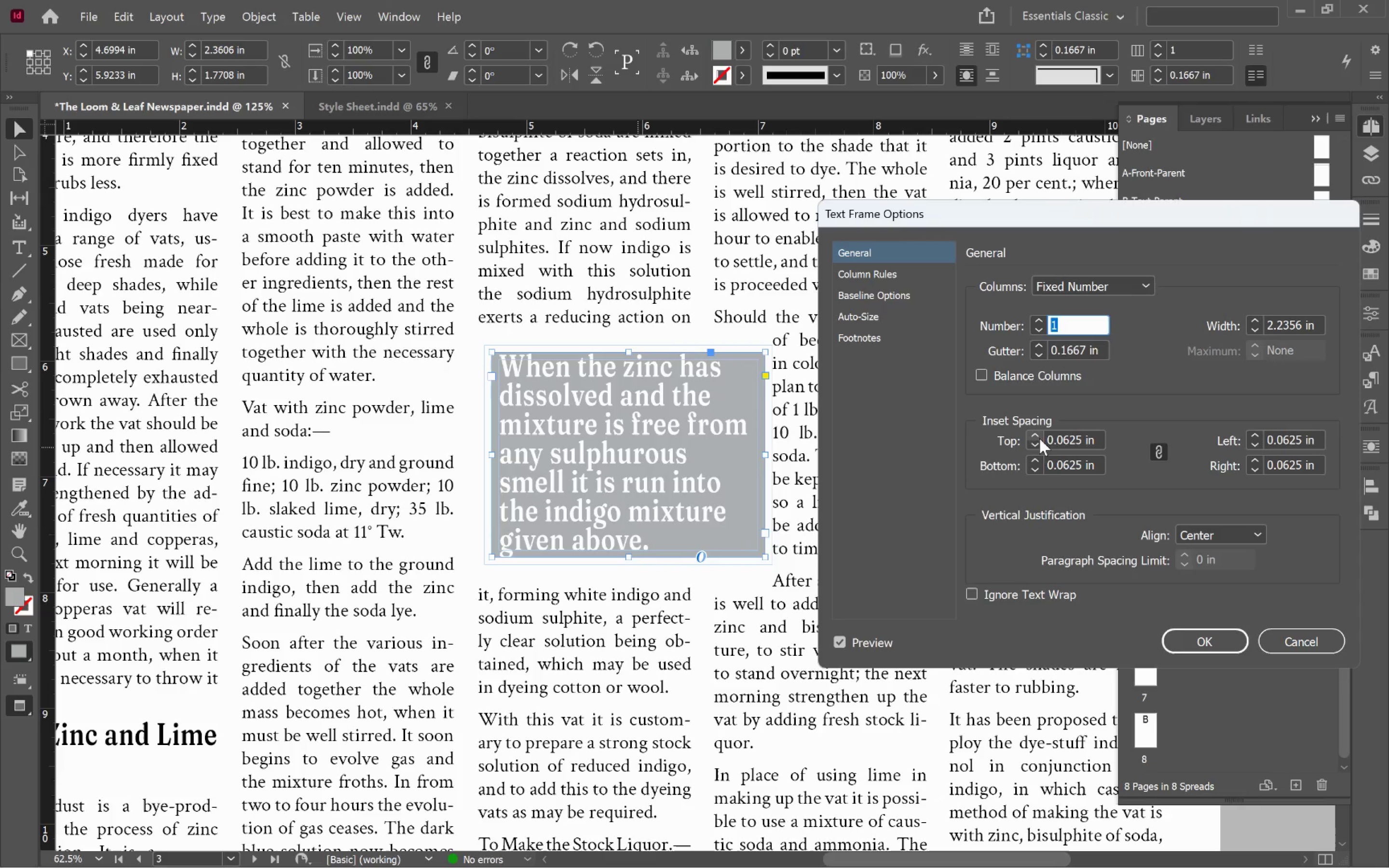 
left_click([1032, 434])
 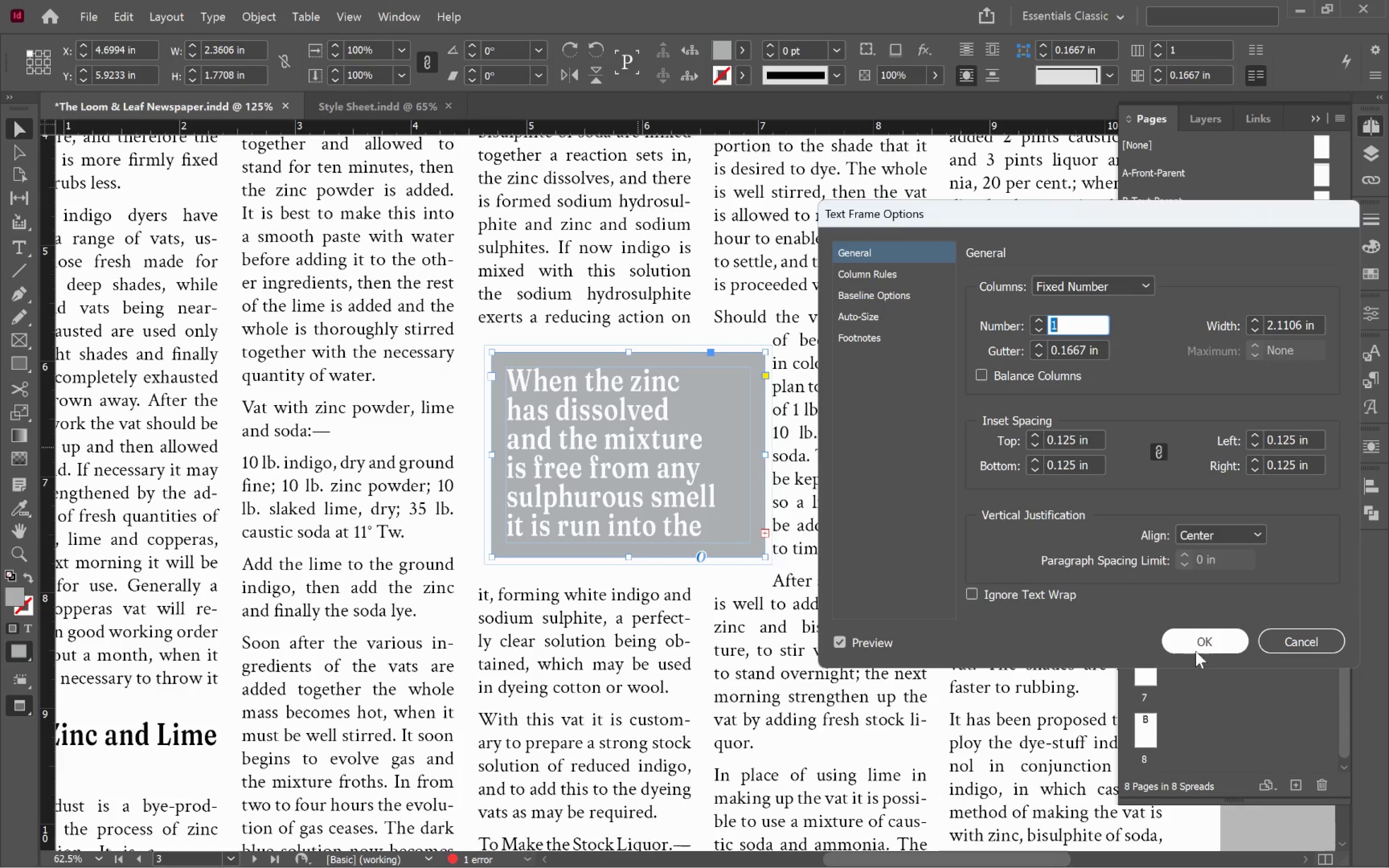 
left_click([1202, 643])
 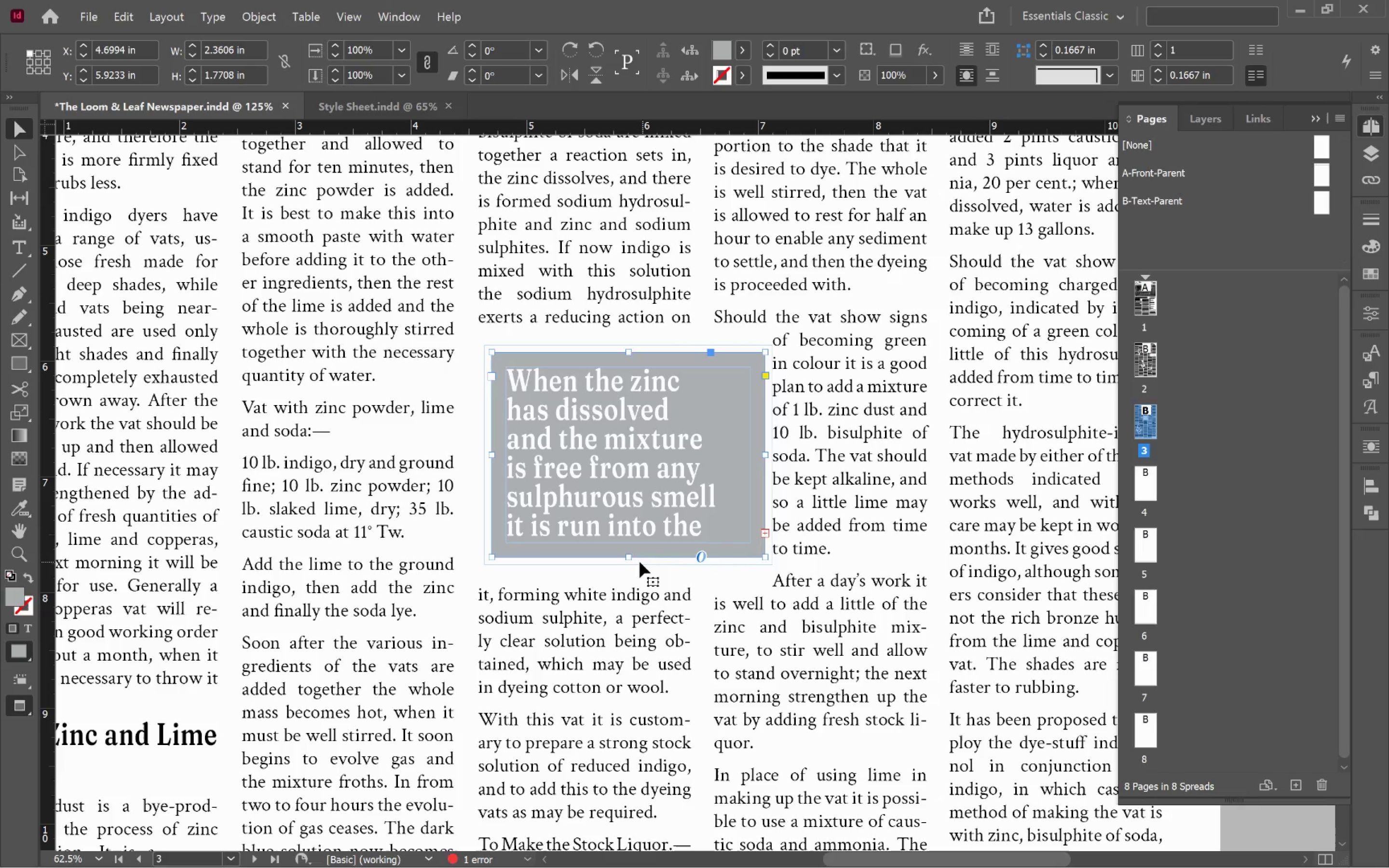 
hold_key(key=AltLeft, duration=0.87)
double_click([630, 559])
 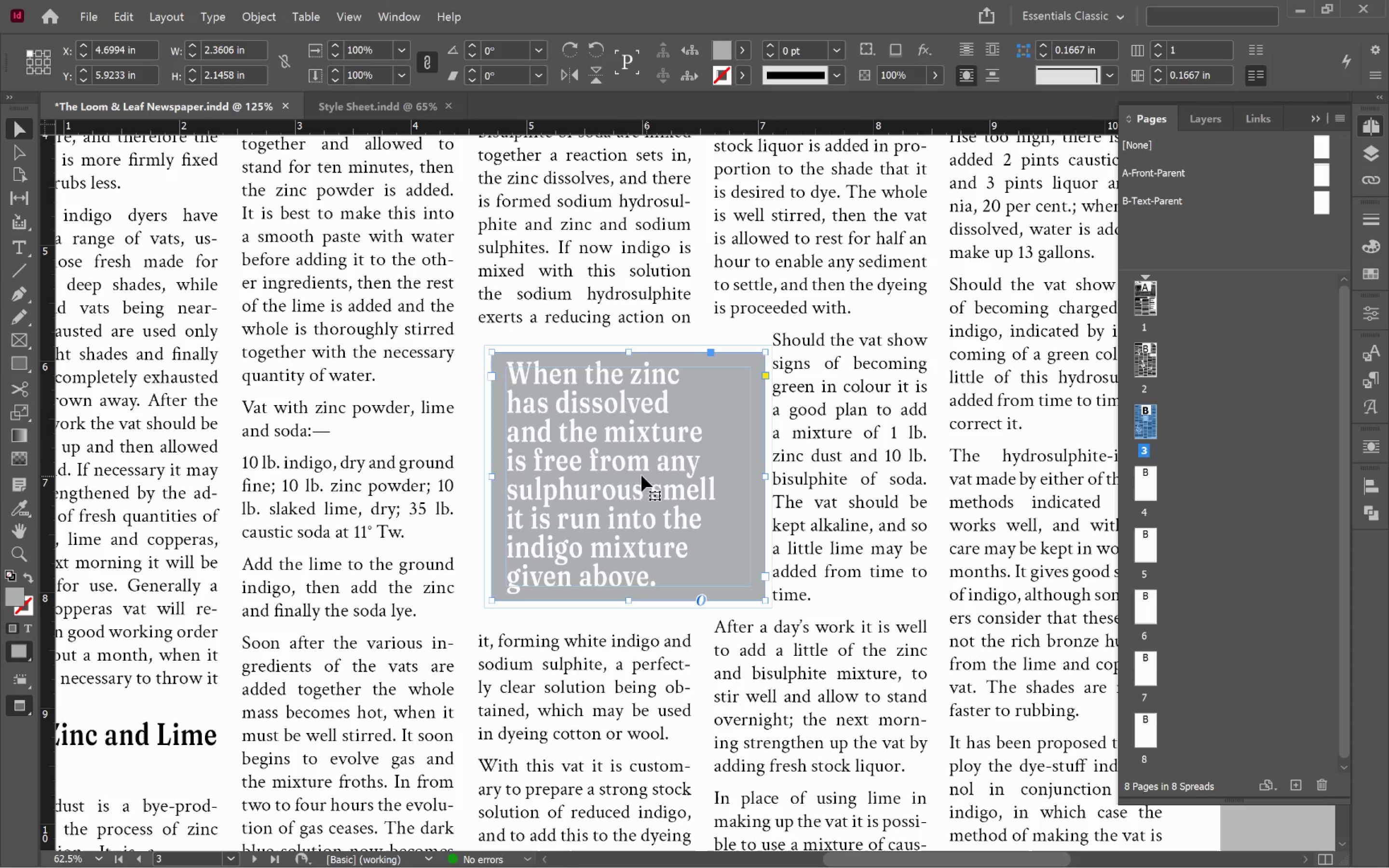 
left_click_drag(start_coordinate=[613, 479], to_coordinate=[603, 482])
 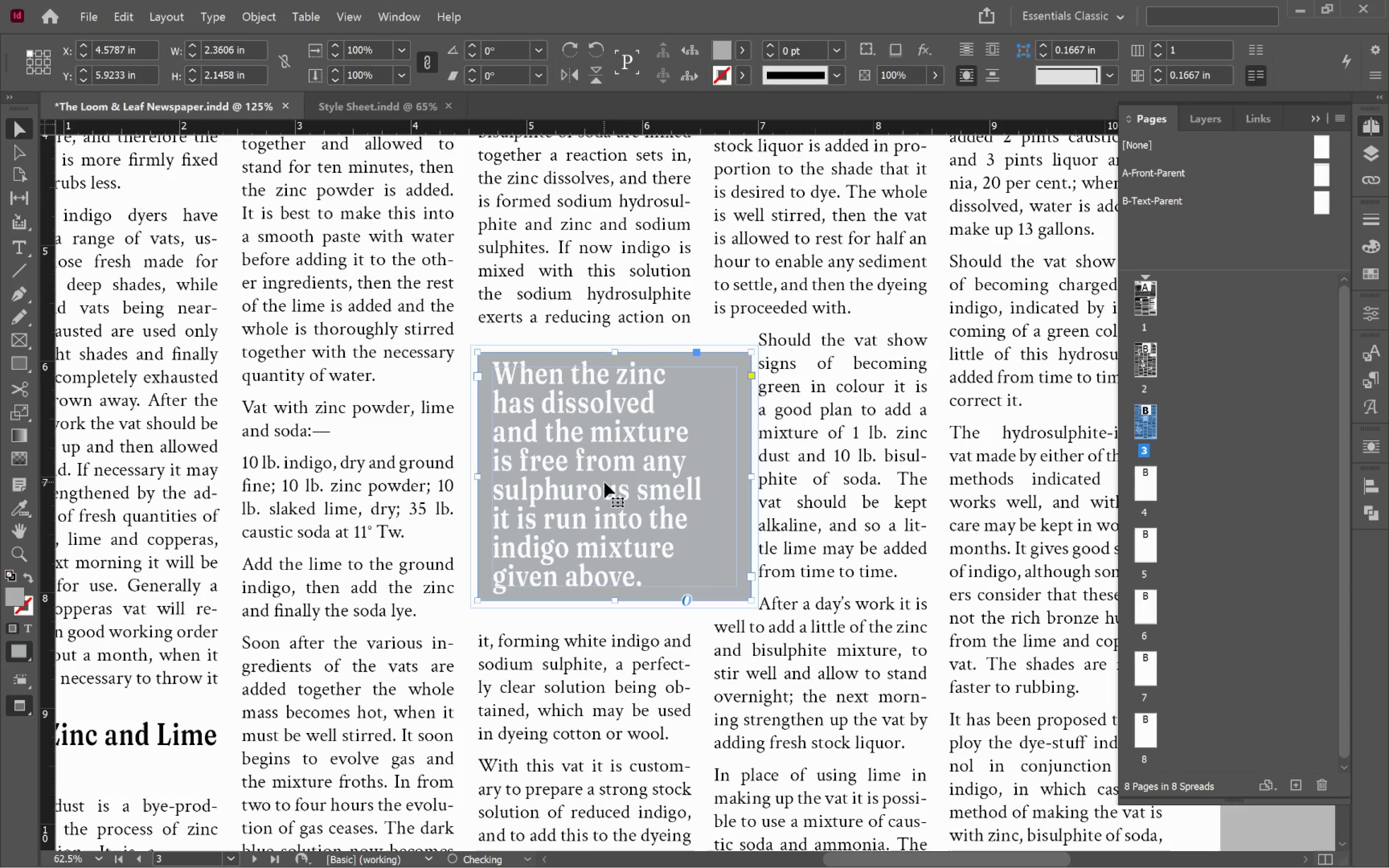 
hold_key(key=ShiftLeft, duration=2.53)
 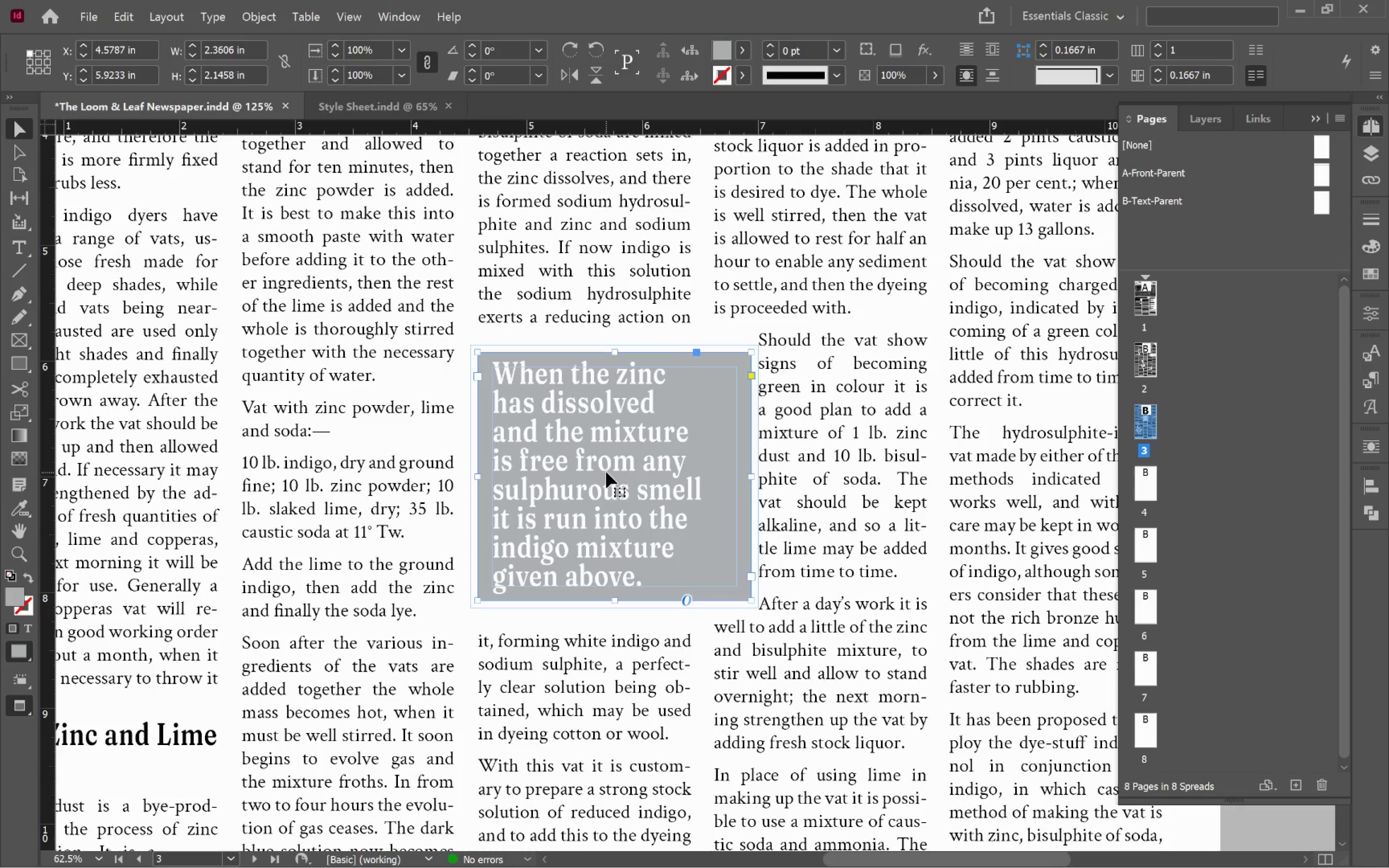 
type(ww)
 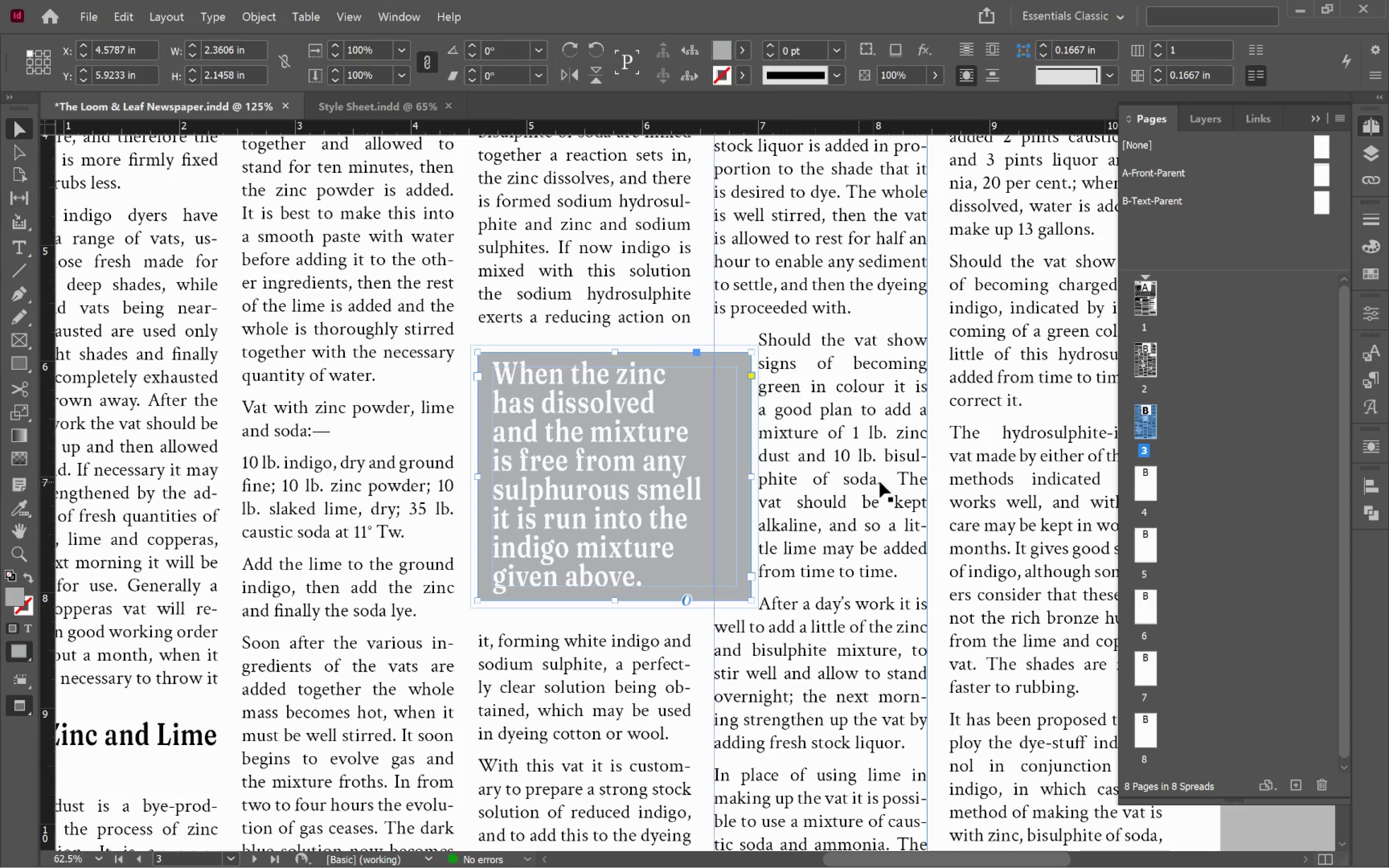 
left_click([923, 479])
 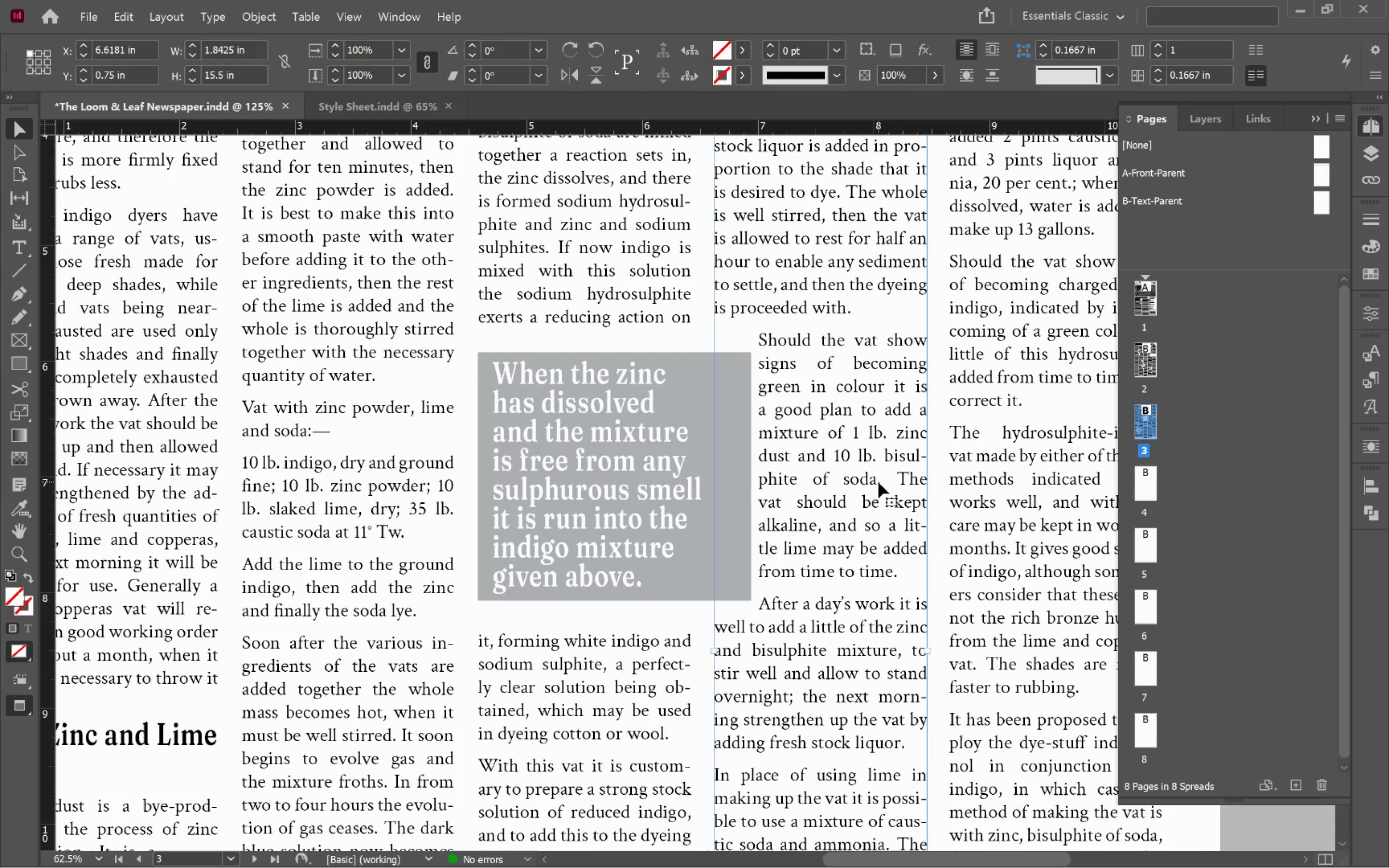 
left_click([668, 468])
 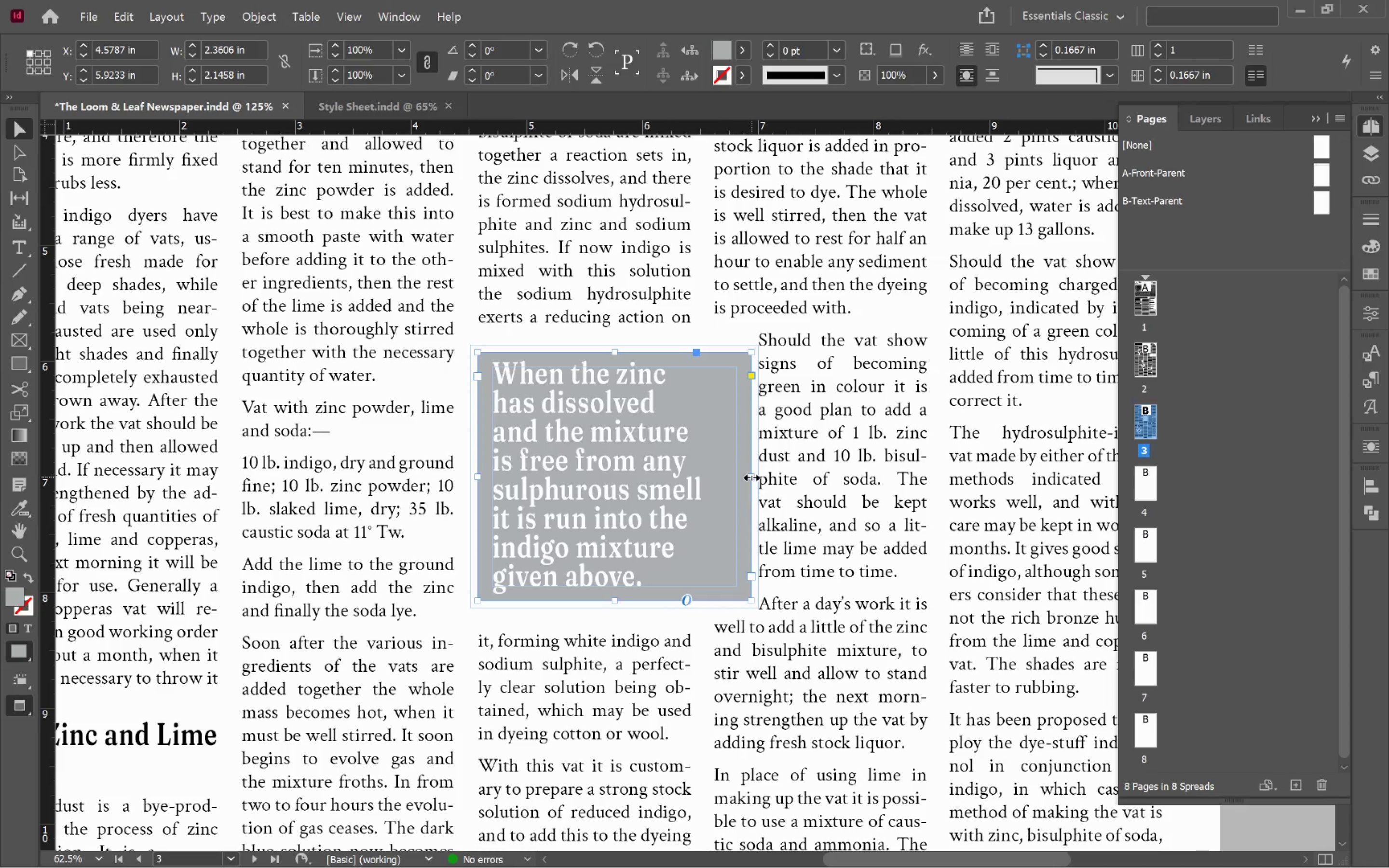 
left_click_drag(start_coordinate=[752, 477], to_coordinate=[761, 478])
 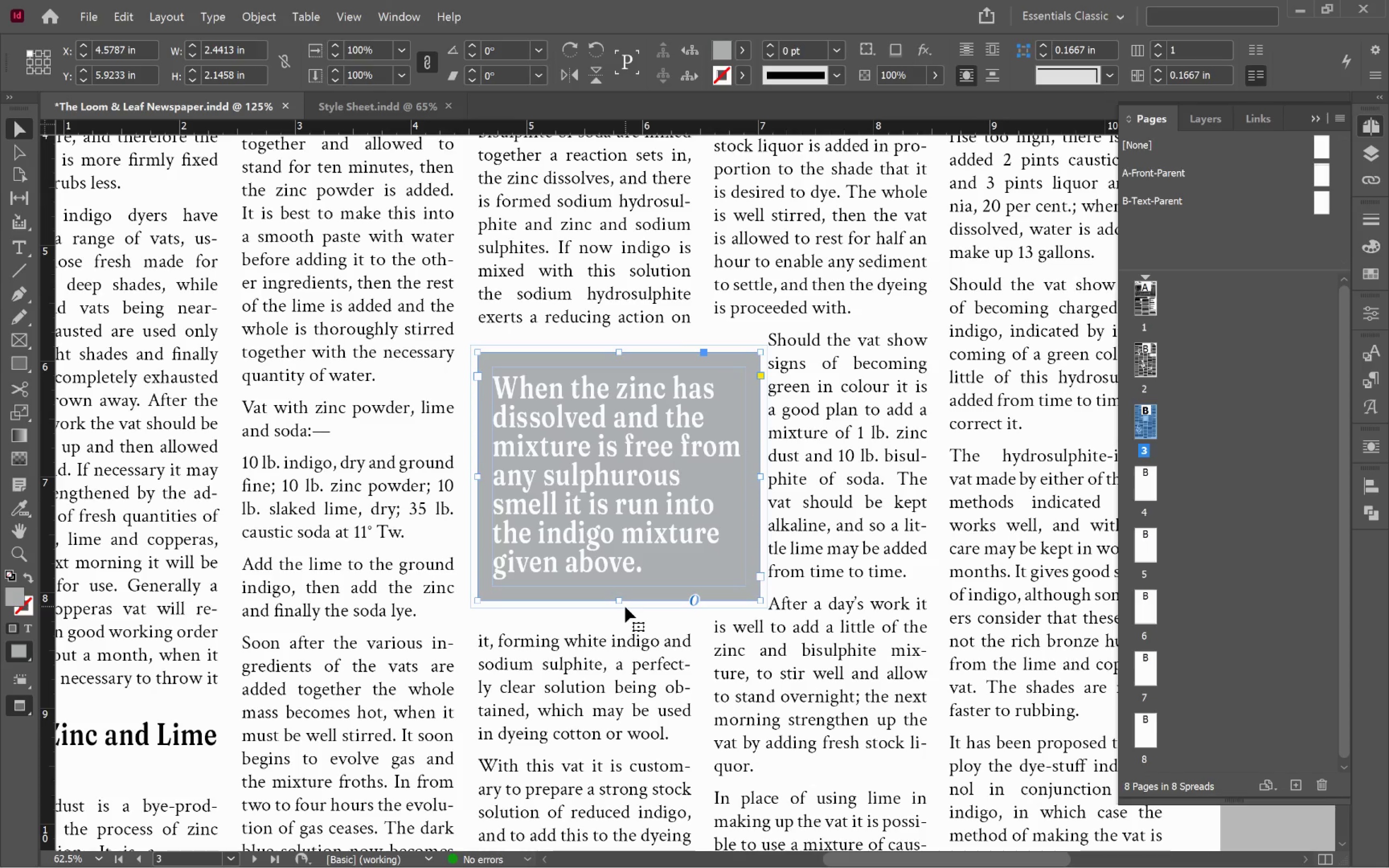 
double_click([616, 601])
 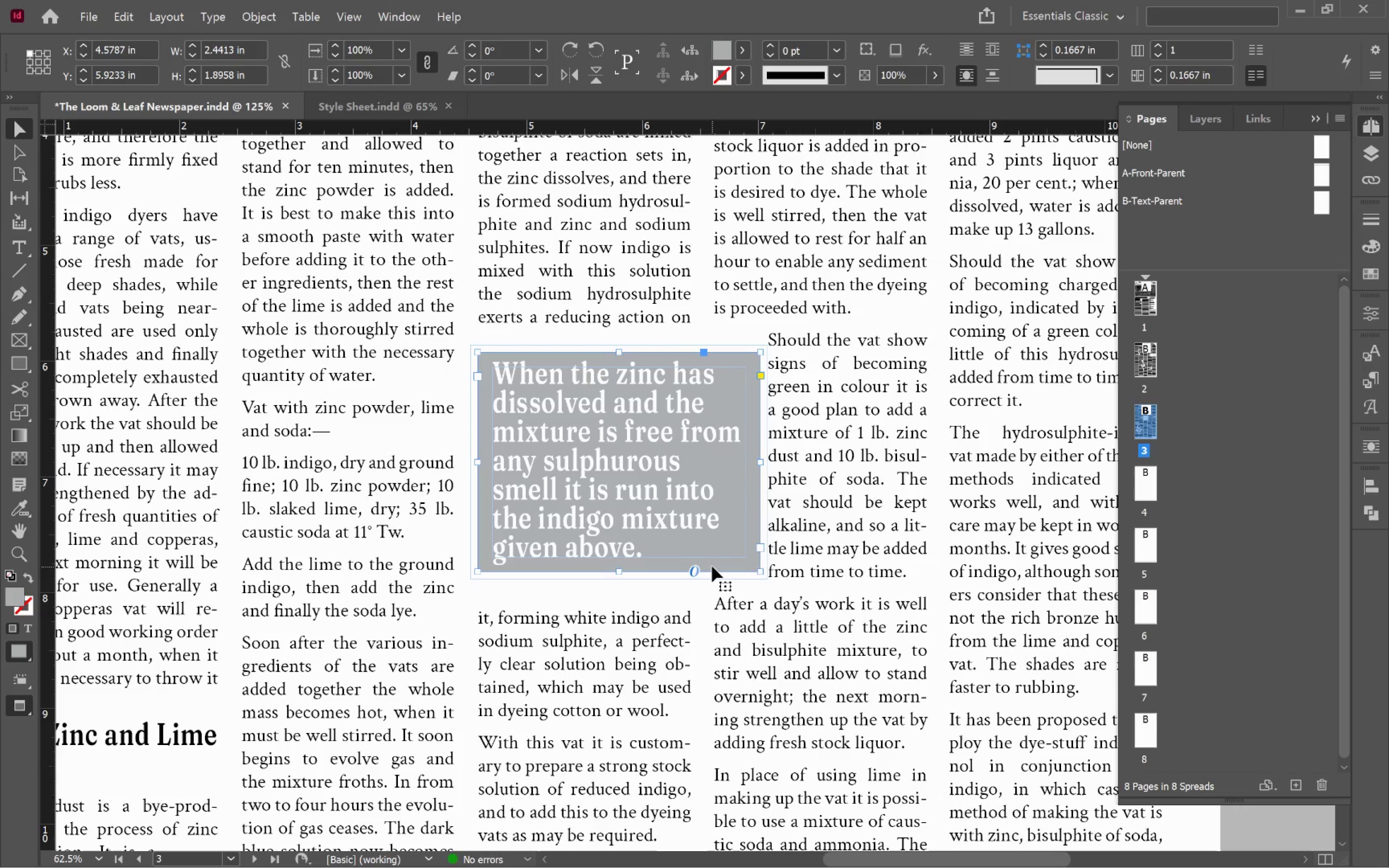 
key(ArrowDown)
 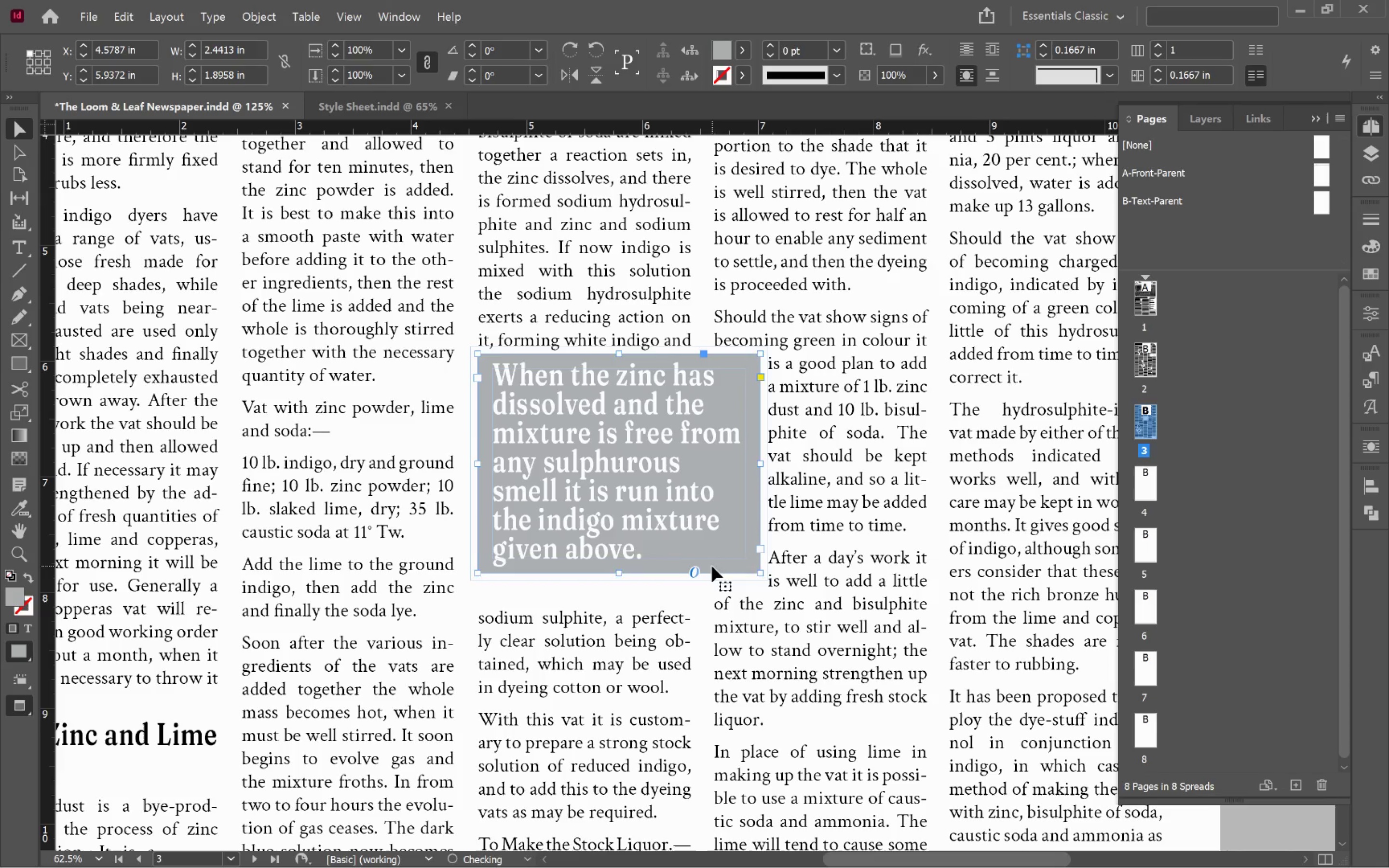 
key(ArrowDown)
 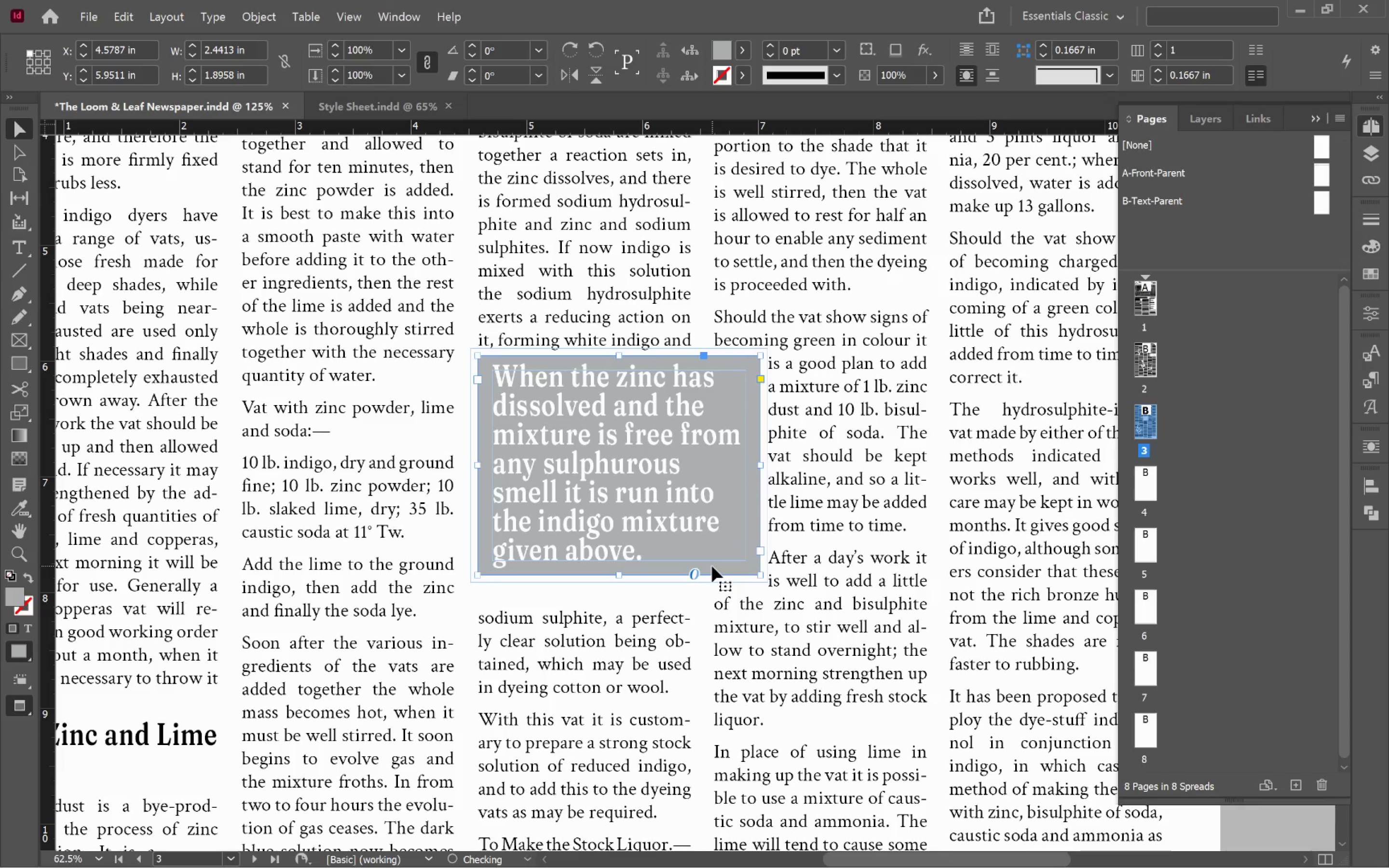 
key(ArrowDown)
 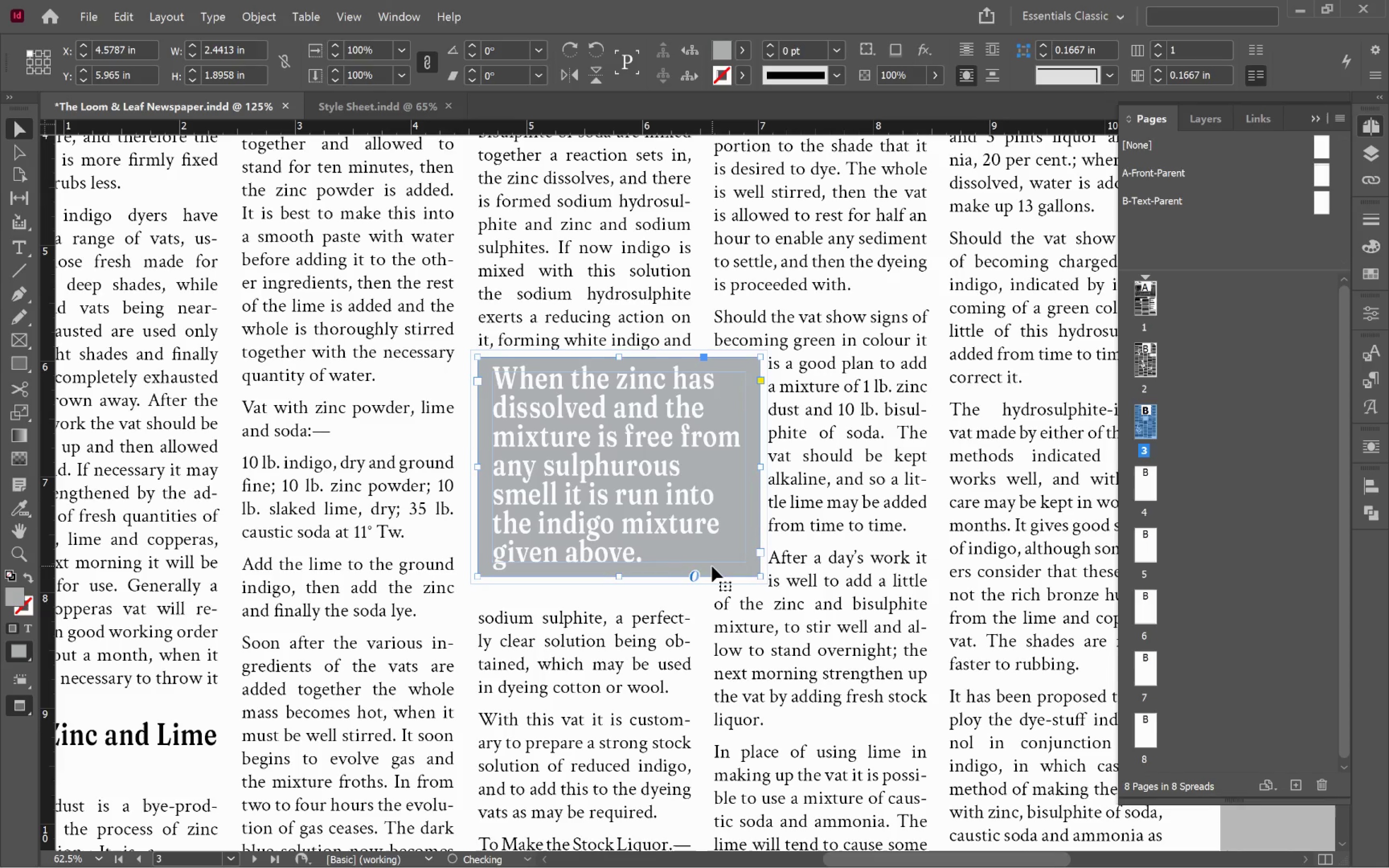 
key(ArrowDown)
 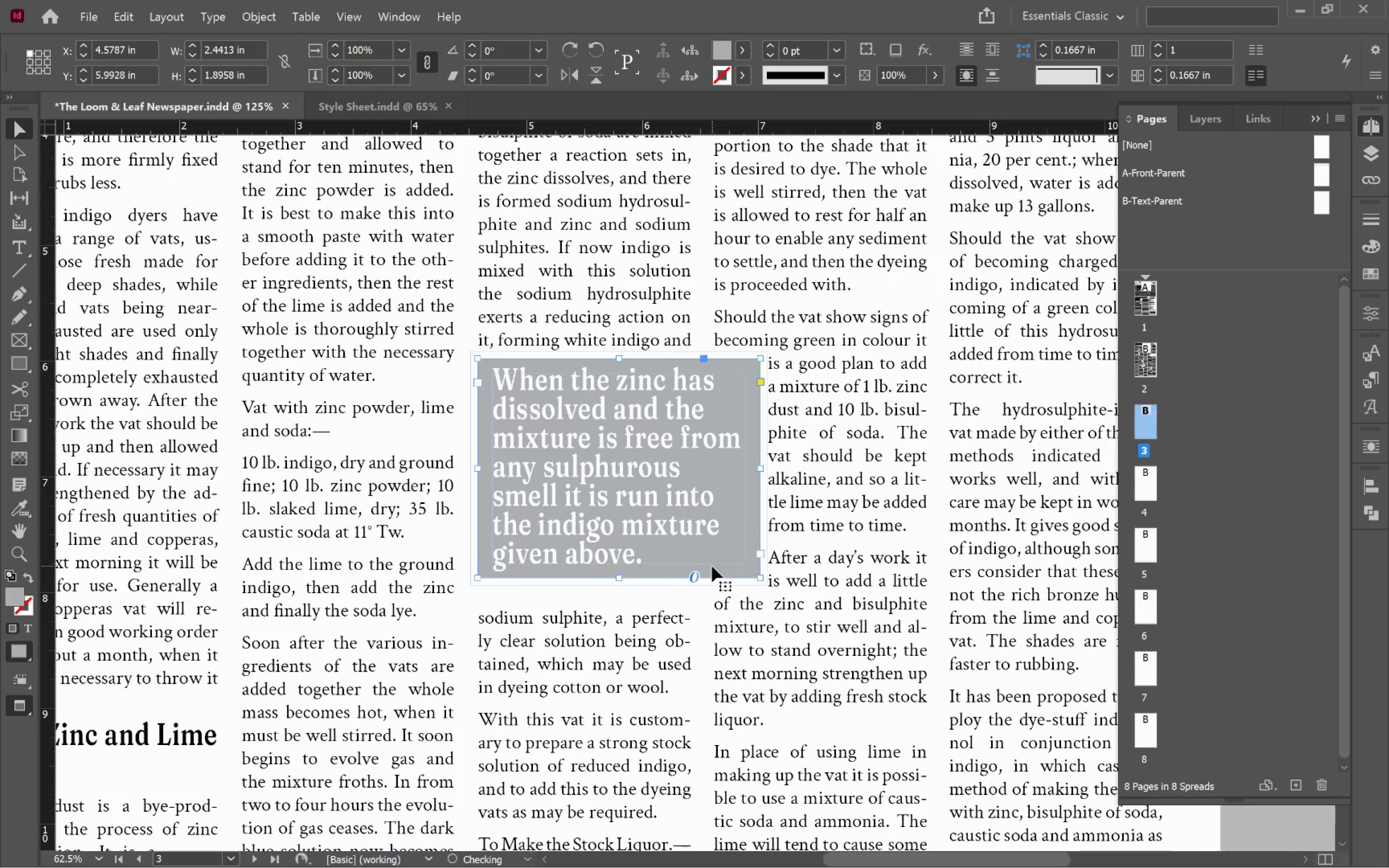 
key(ArrowDown)
 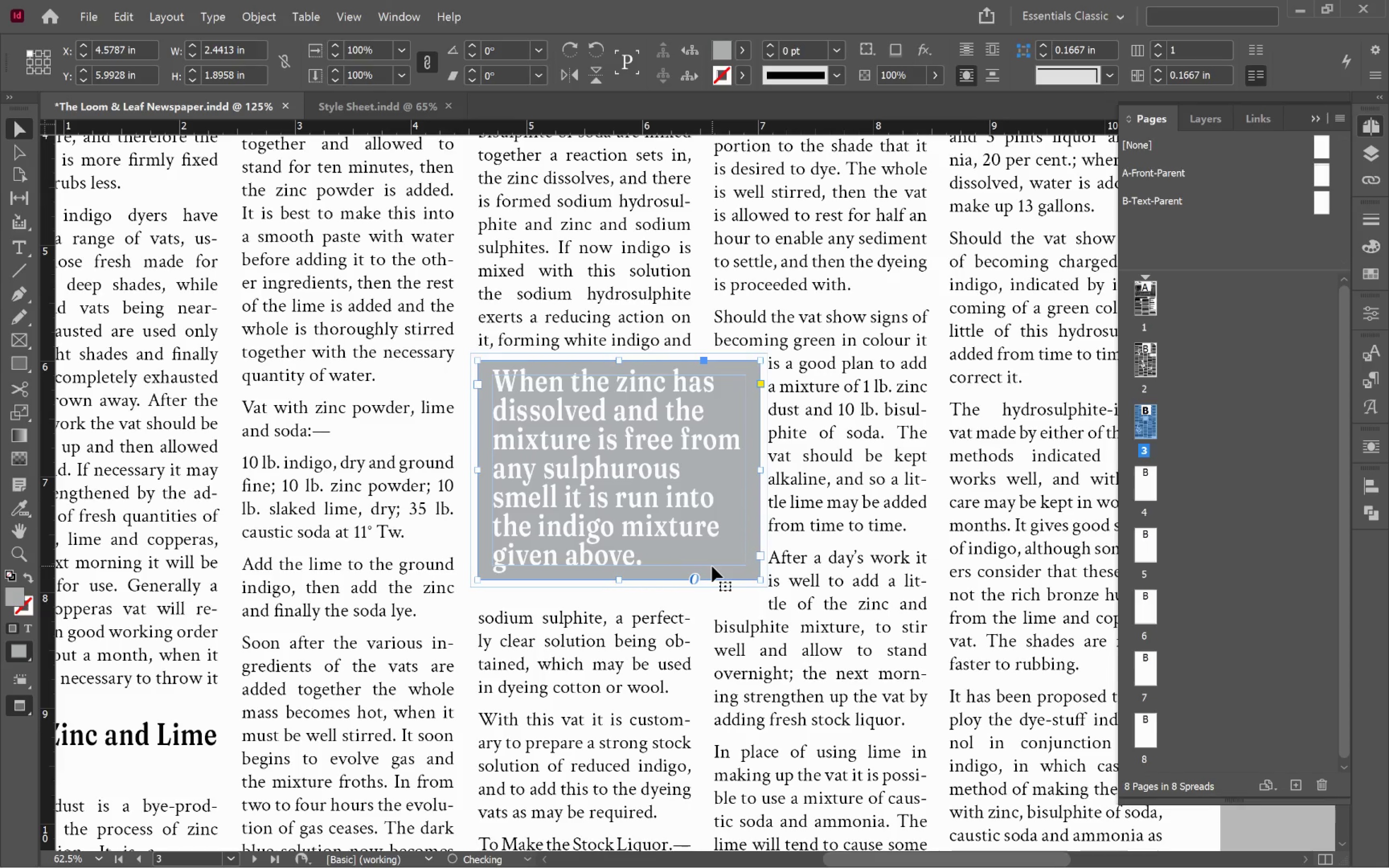 
key(ArrowDown)
 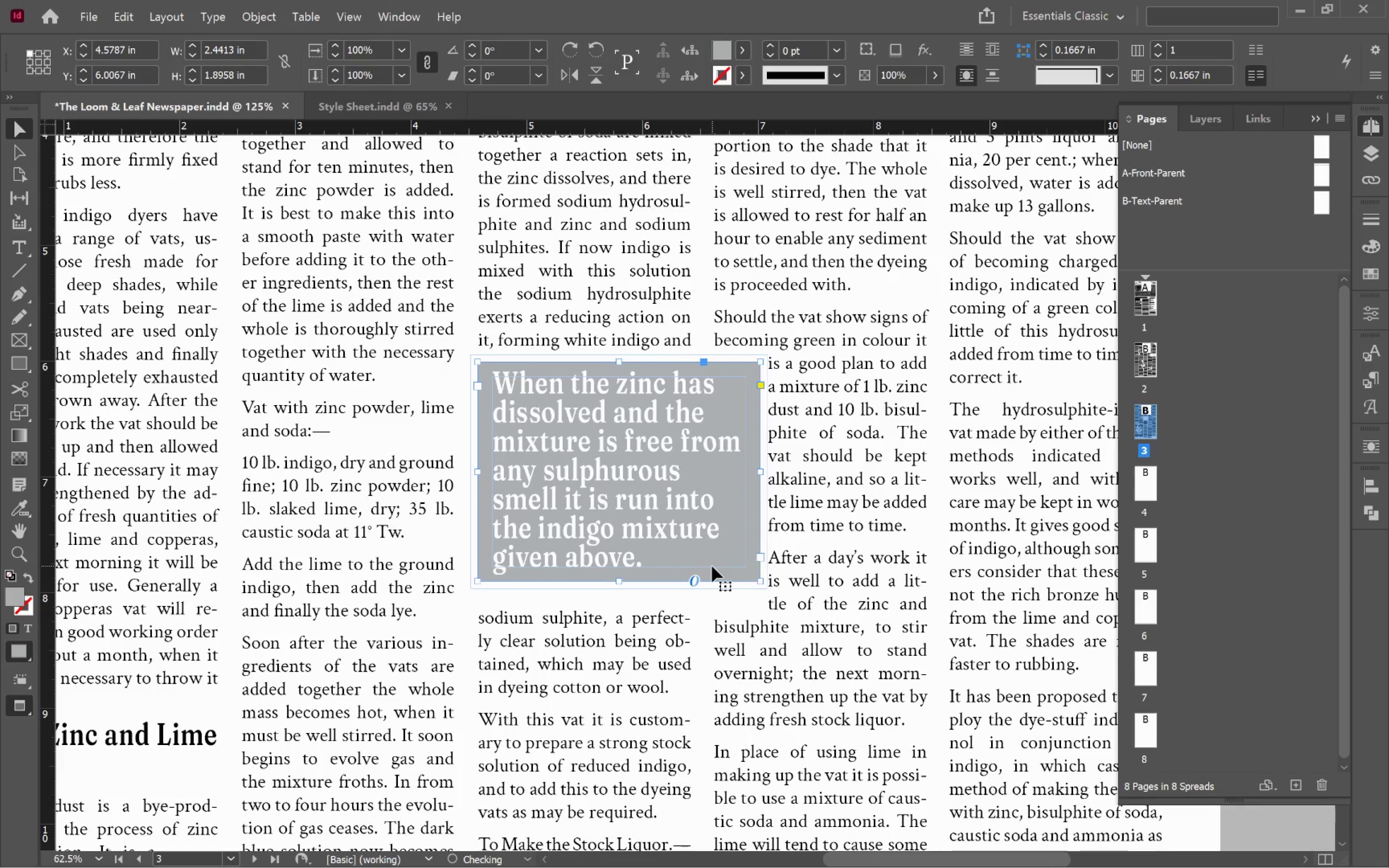 
key(ArrowDown)
 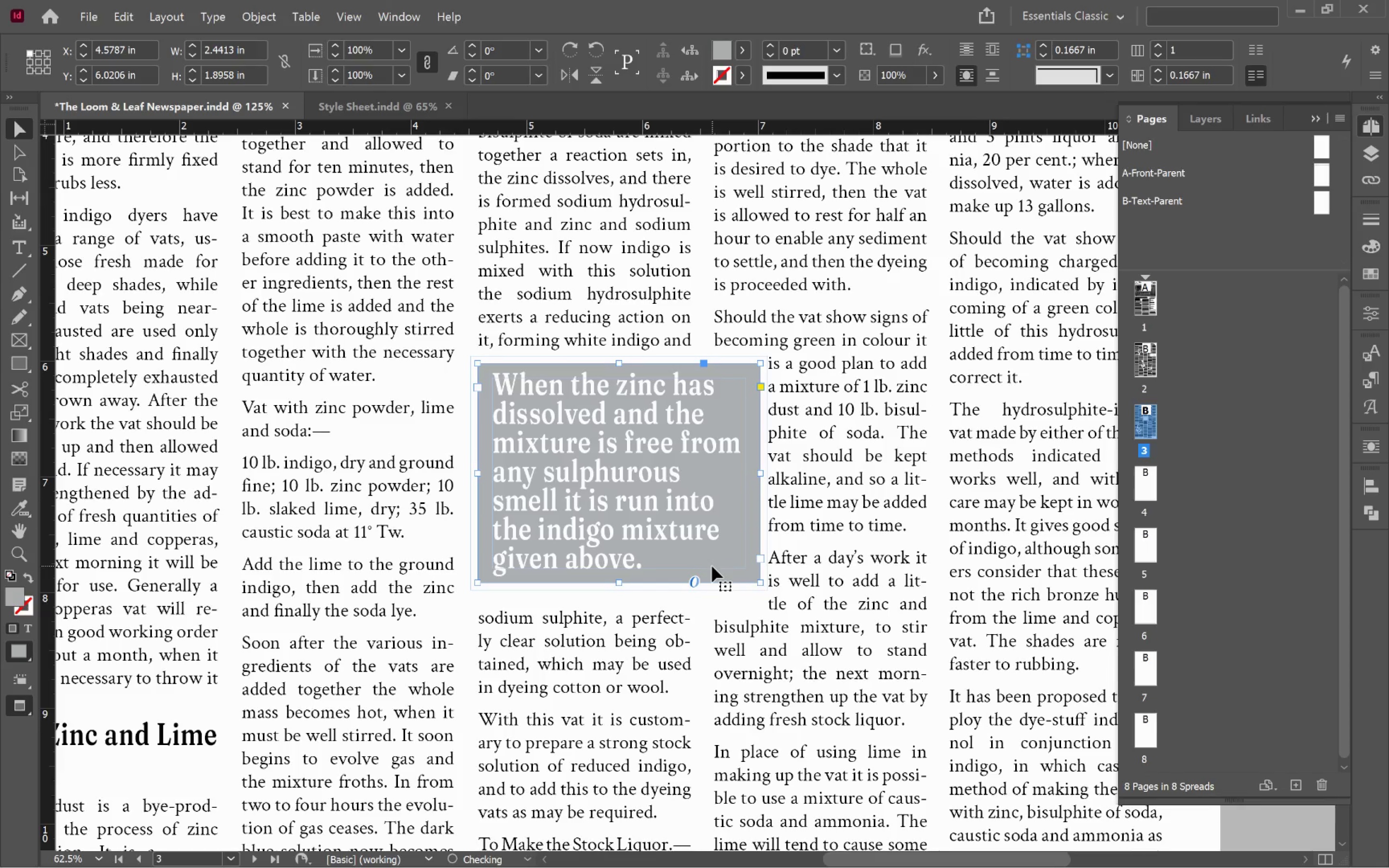 
key(ArrowDown)
 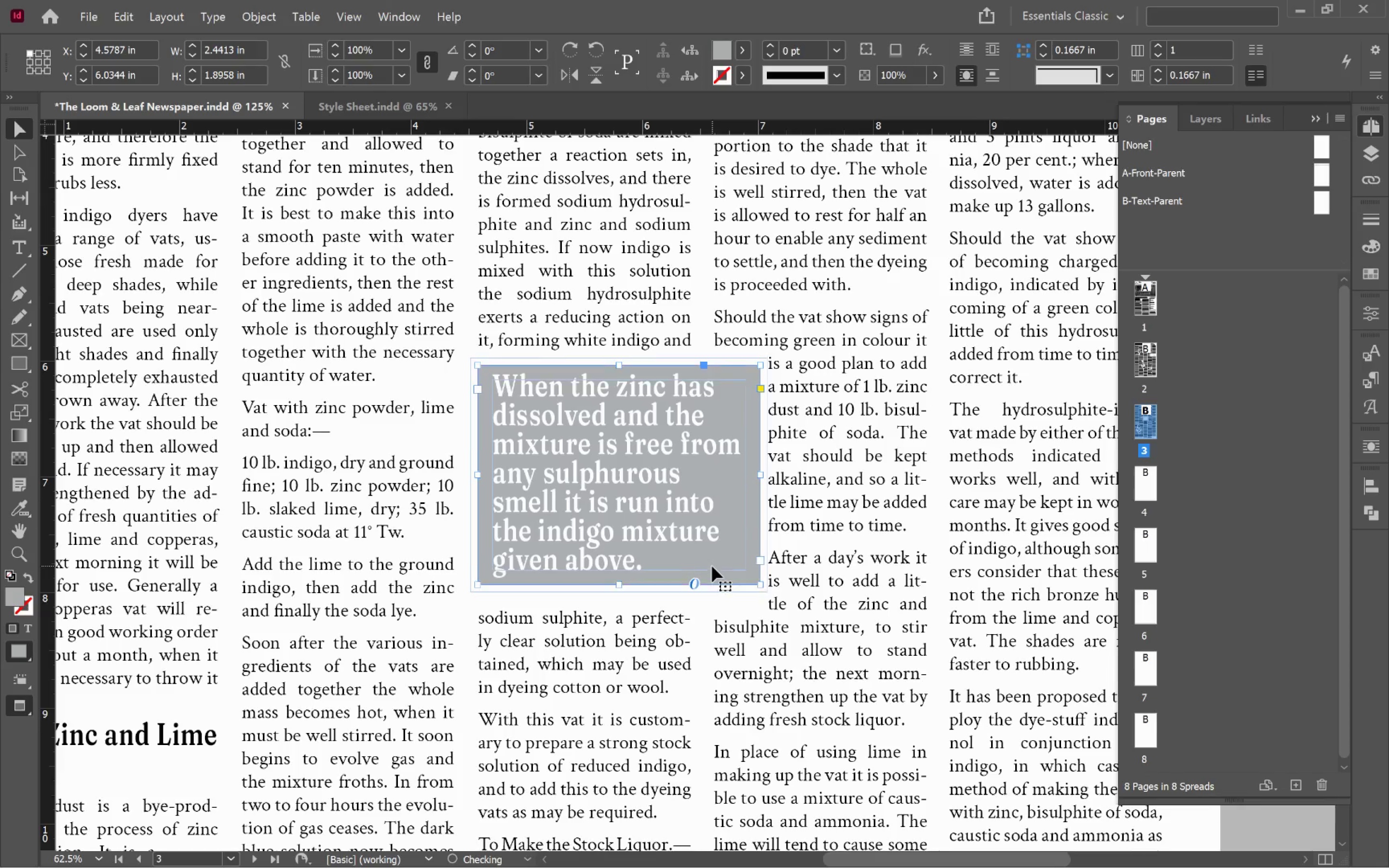 
key(ArrowDown)
 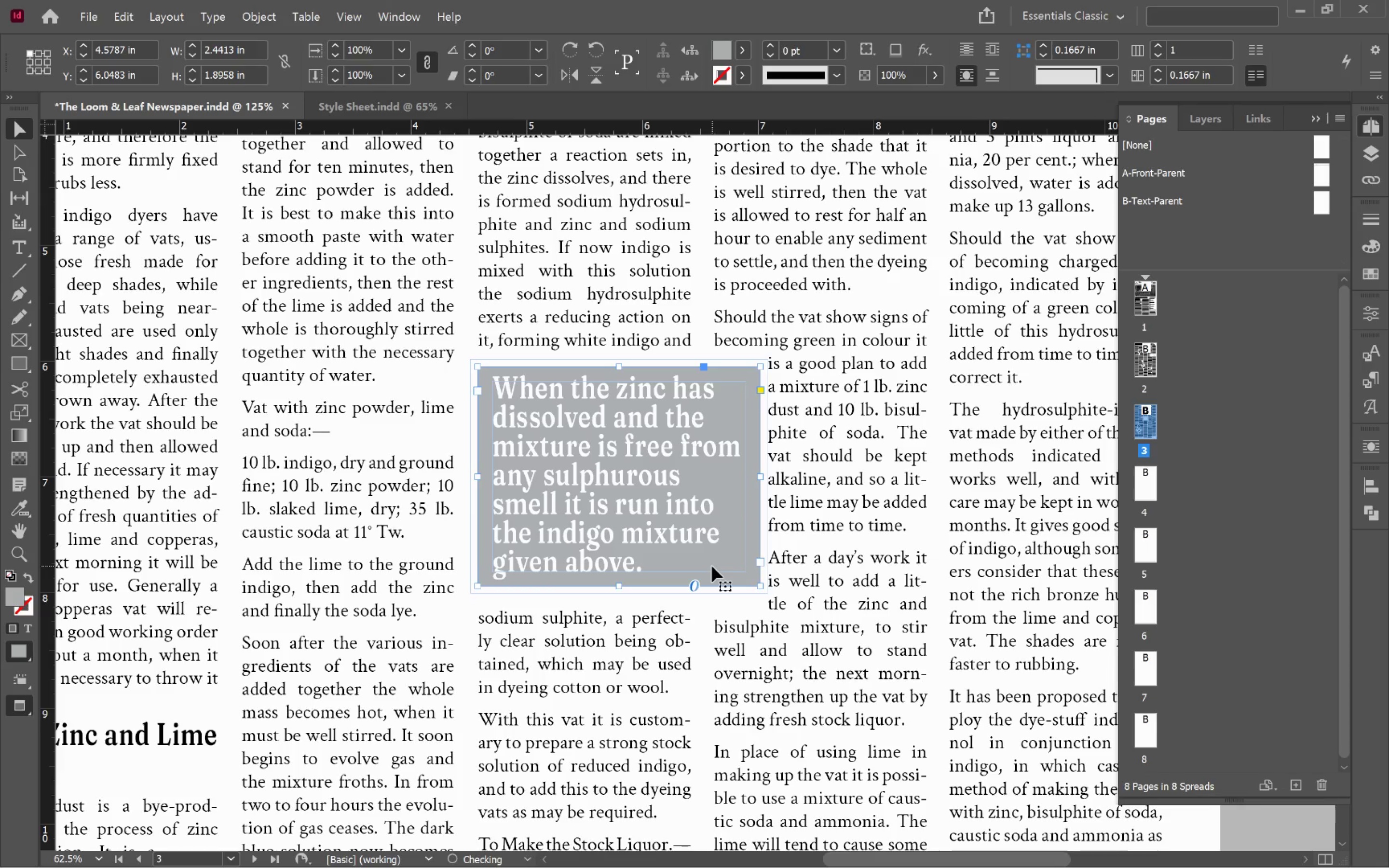 
key(ArrowDown)
 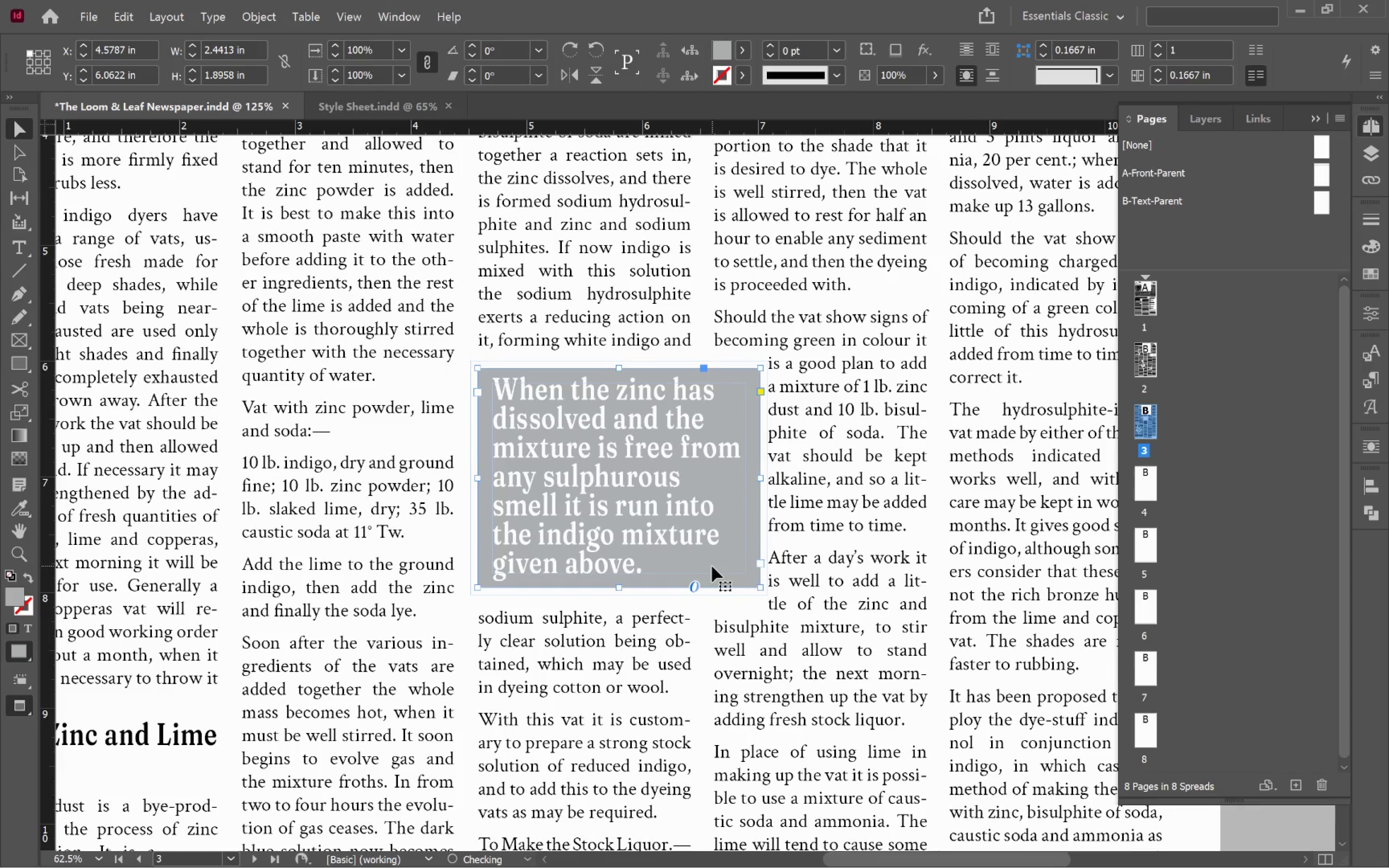 
key(ArrowDown)
 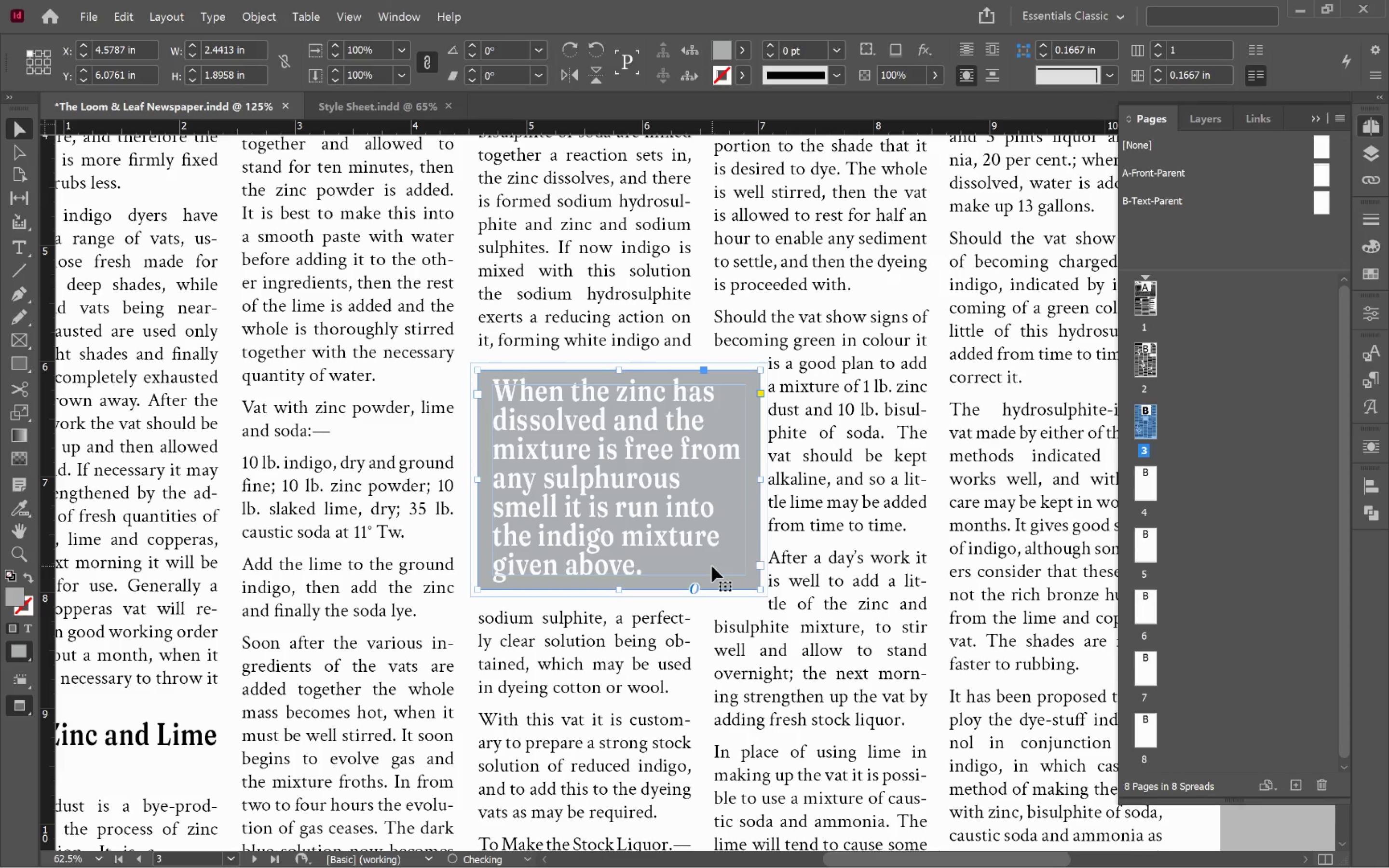 
key(ArrowDown)
 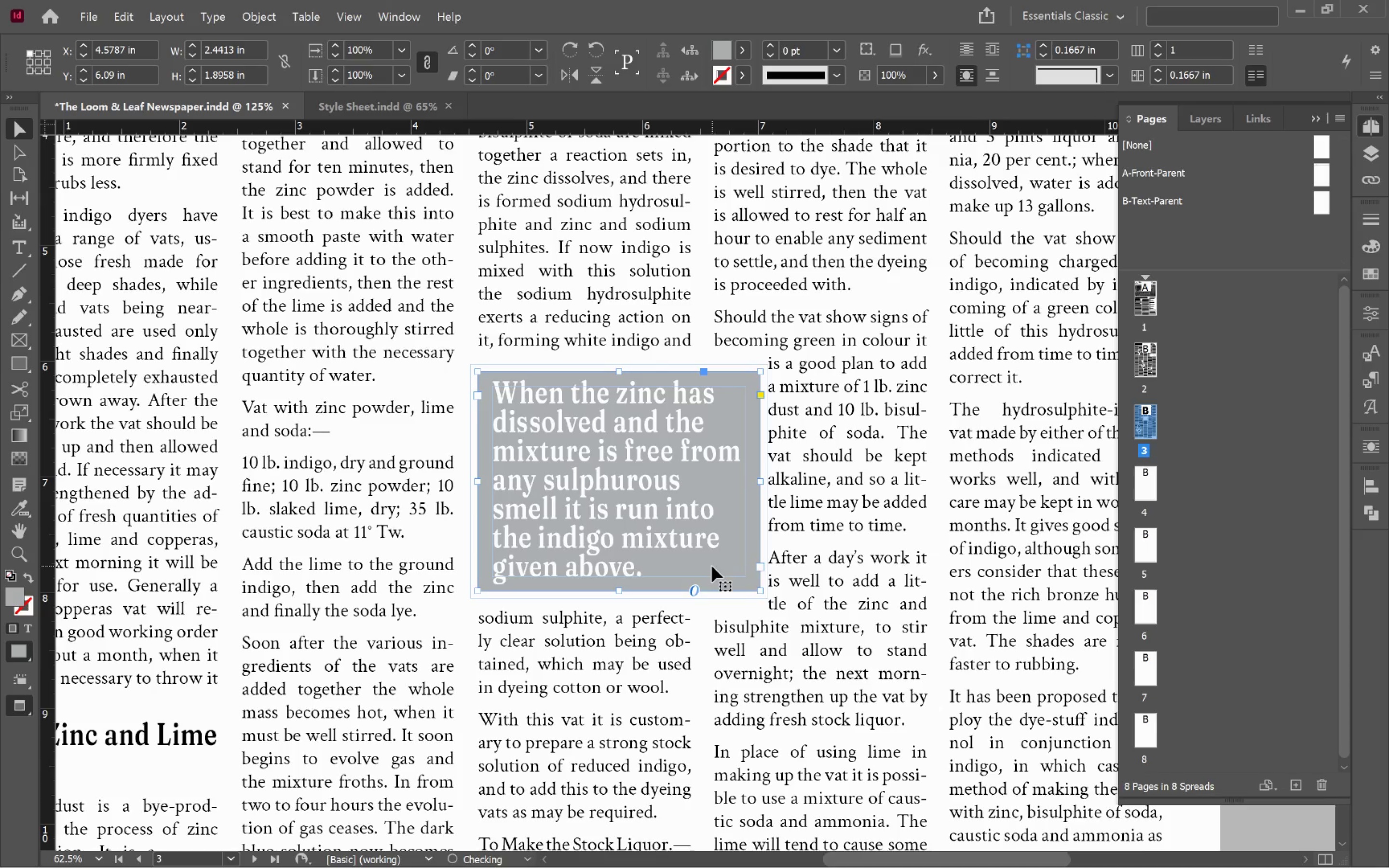 
key(ArrowUp)
 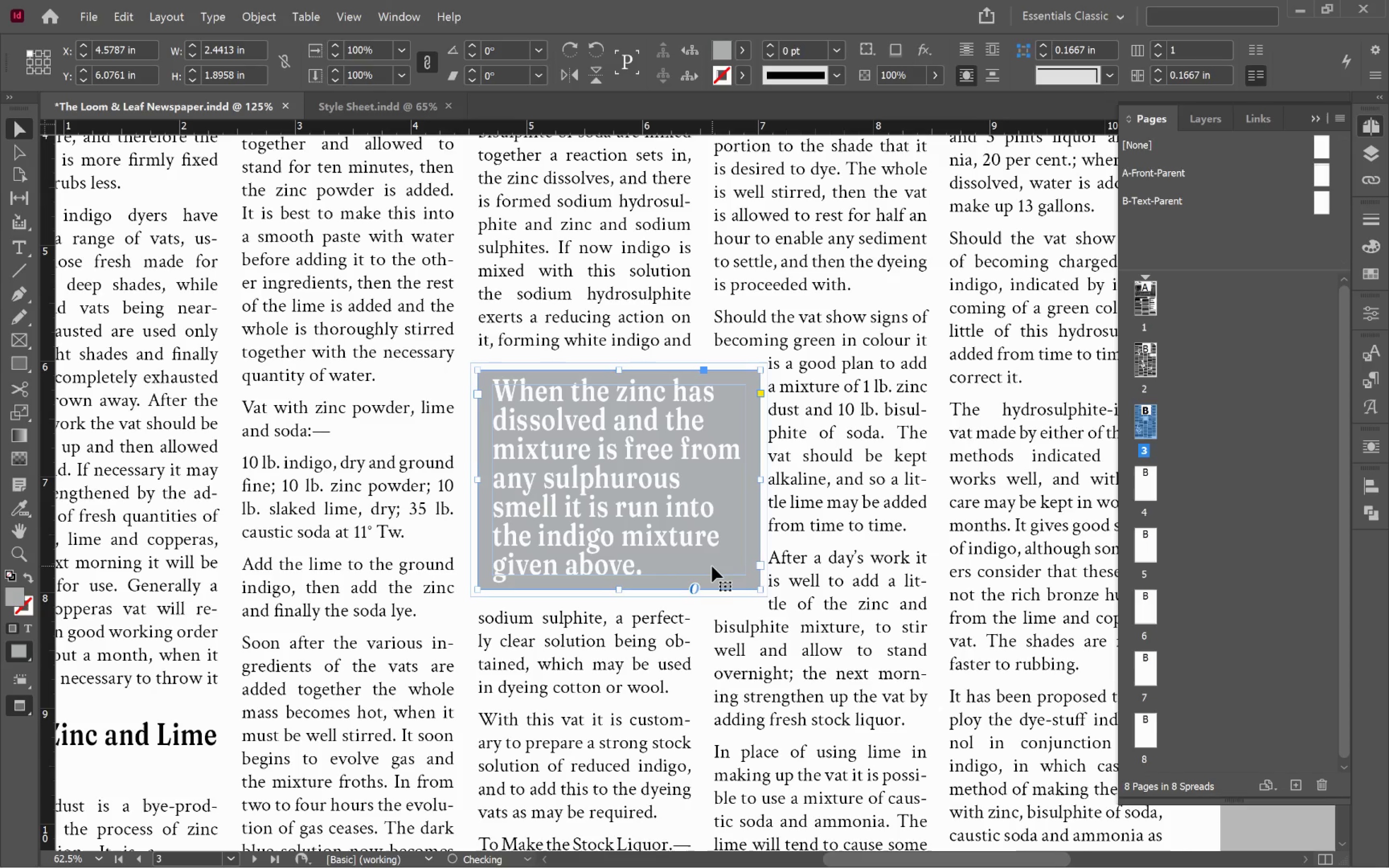 
key(ArrowUp)
 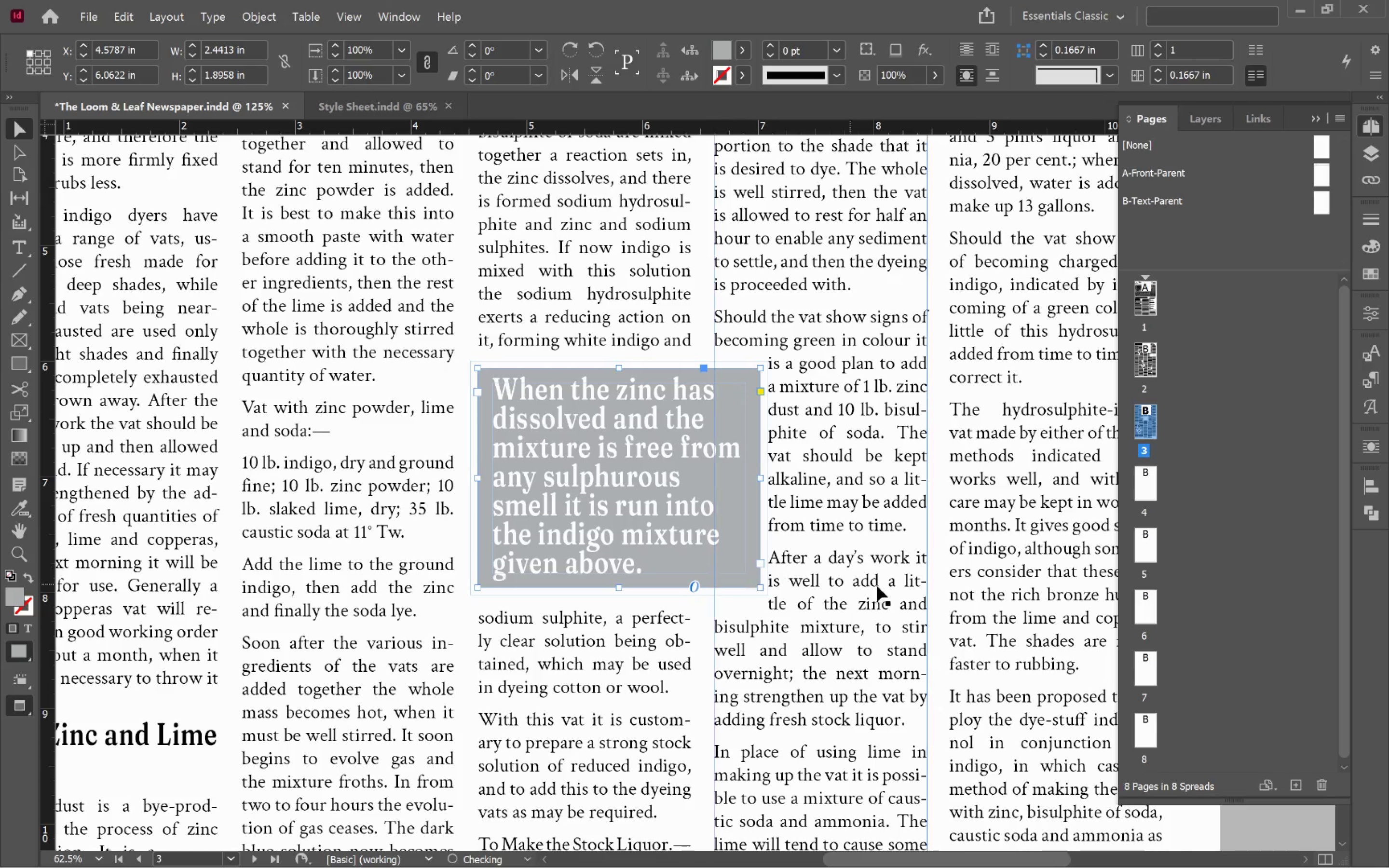 
left_click([922, 589])
 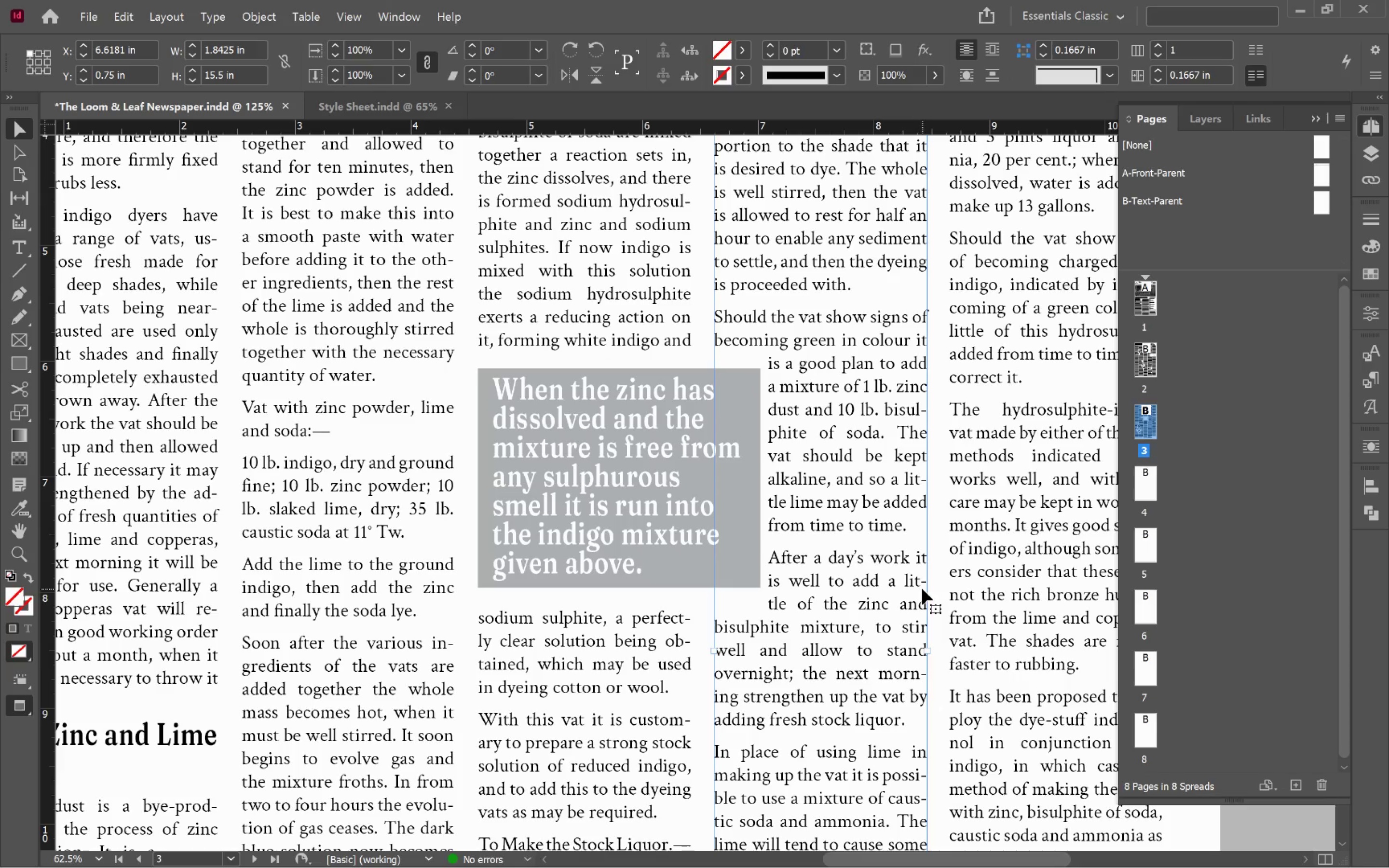 
hold_key(key=AltLeft, duration=1.04)
scroll: coordinate [1016, 578], scroll_direction: down, amount: 10.0
 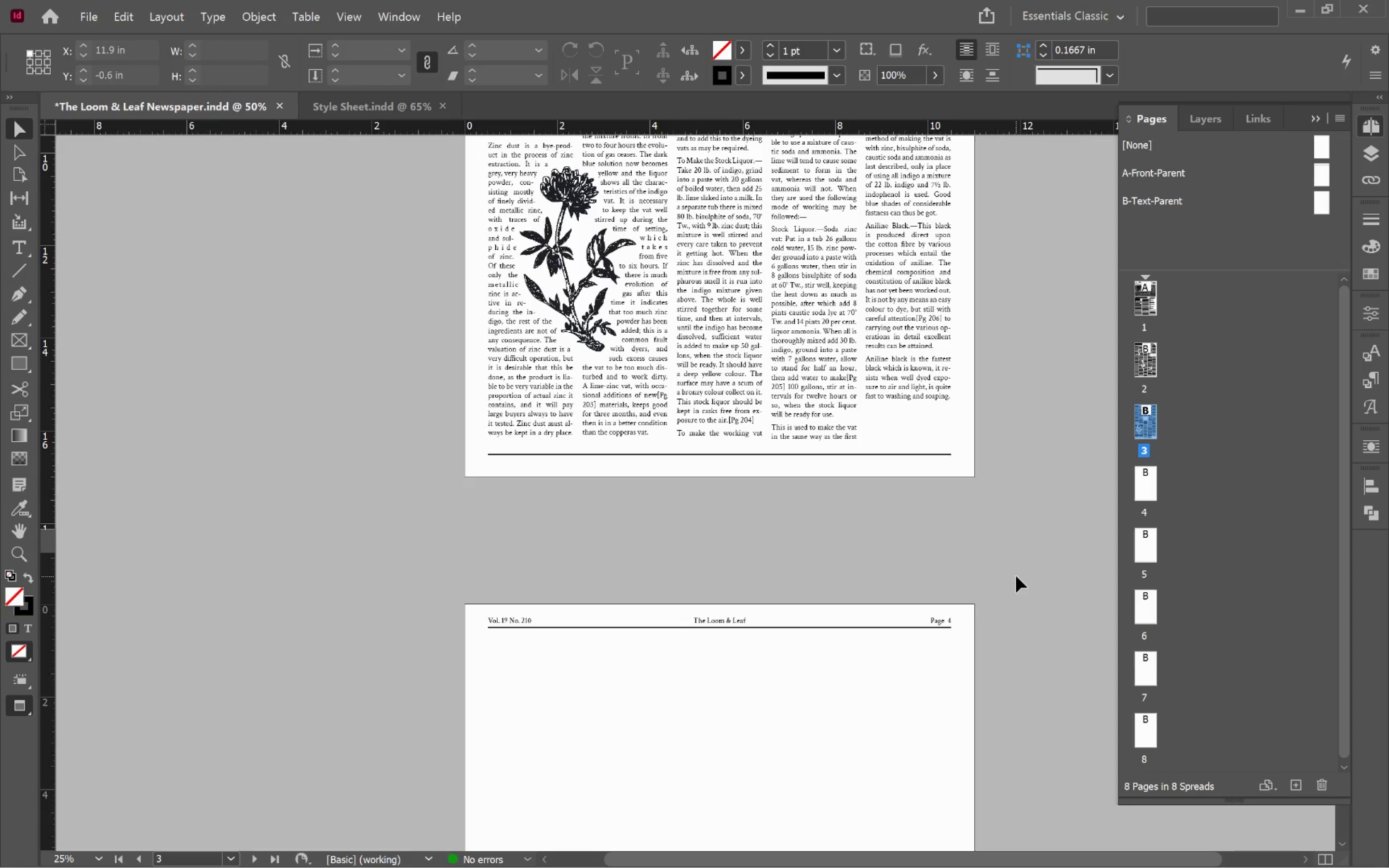 
scroll: coordinate [1016, 576], scroll_direction: up, amount: 4.0
 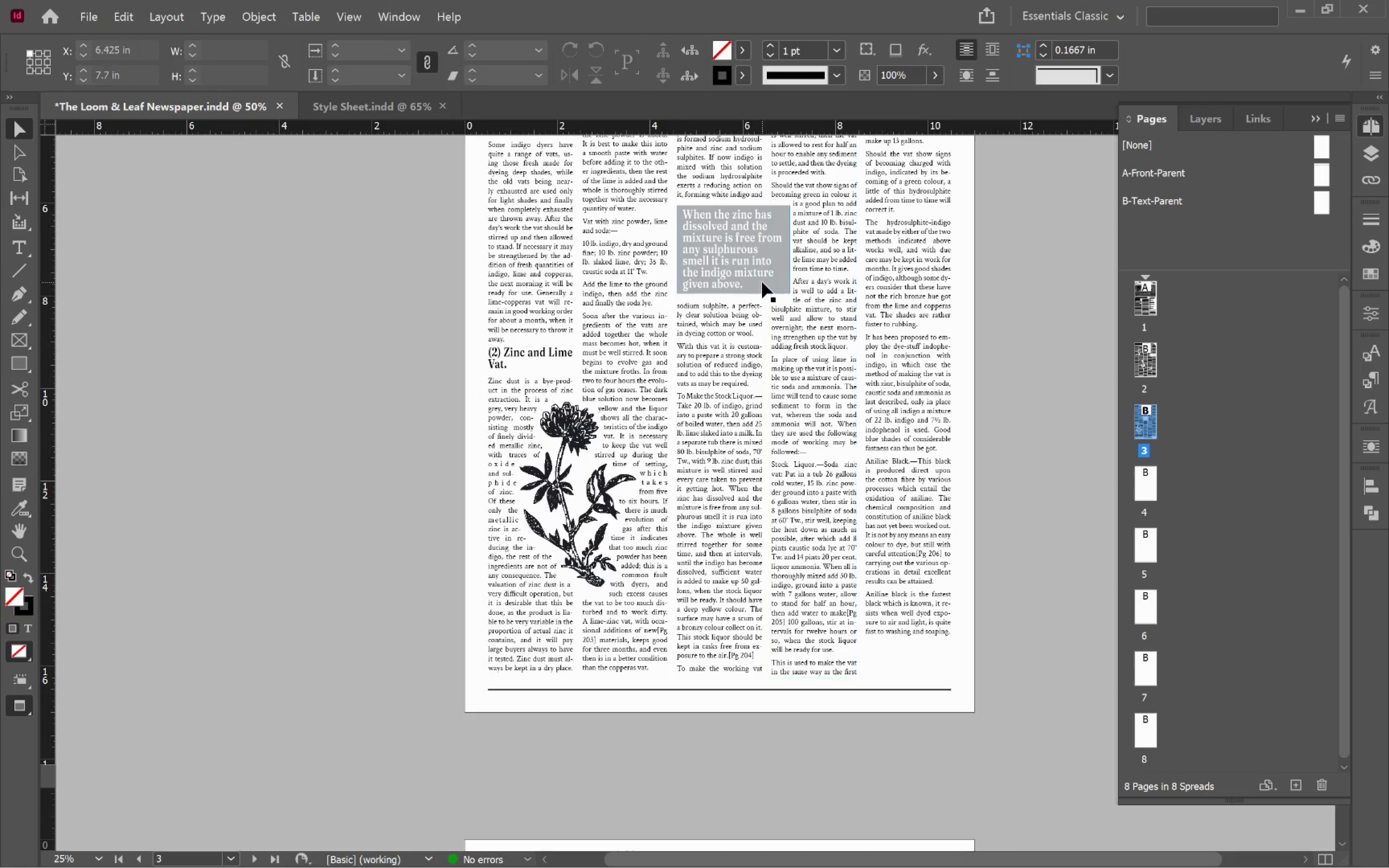 
left_click([762, 282])
 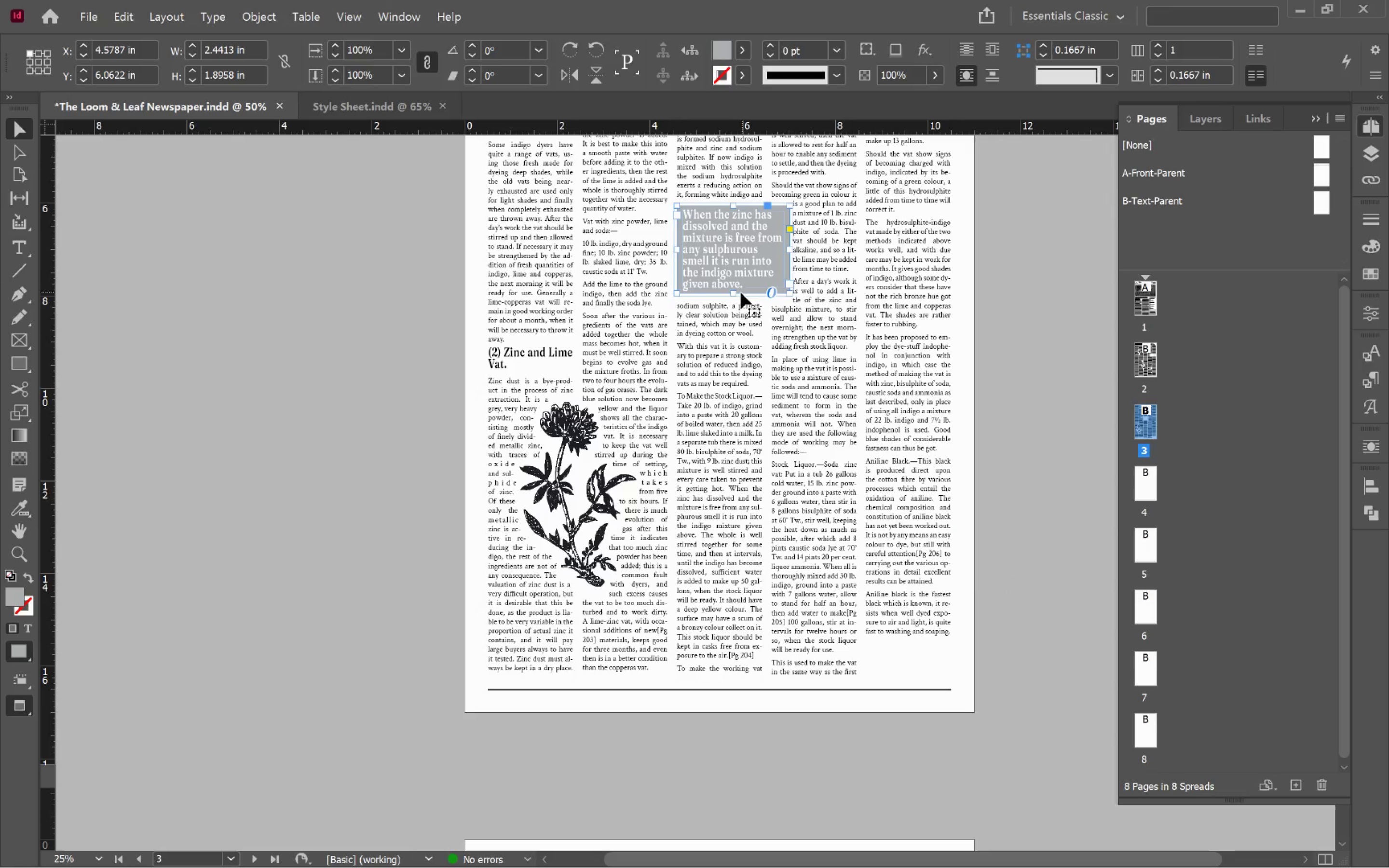 
hold_key(key=AltLeft, duration=2.11)
left_click_drag(start_coordinate=[734, 293], to_coordinate=[735, 298])
 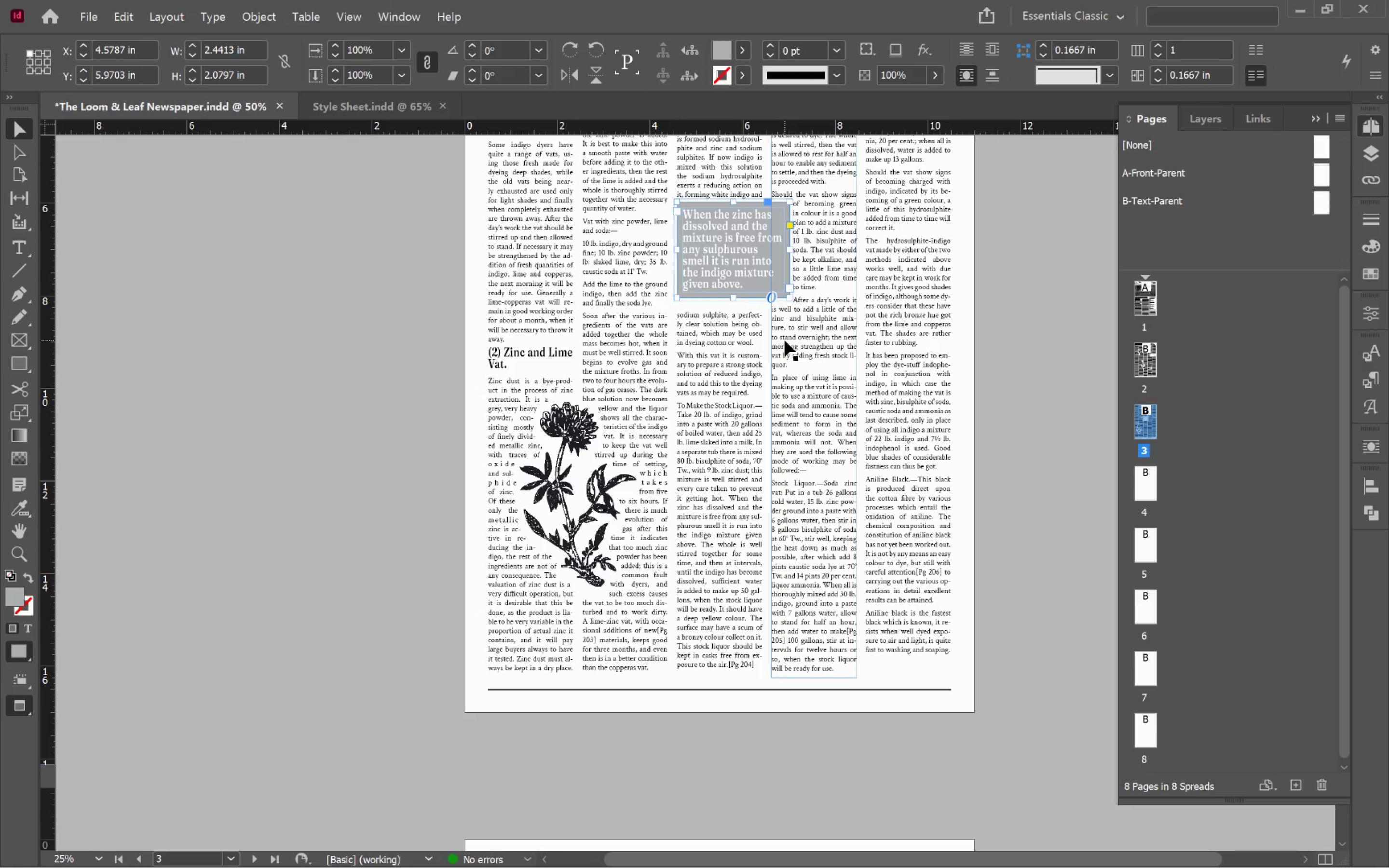 
key(ArrowDown)
 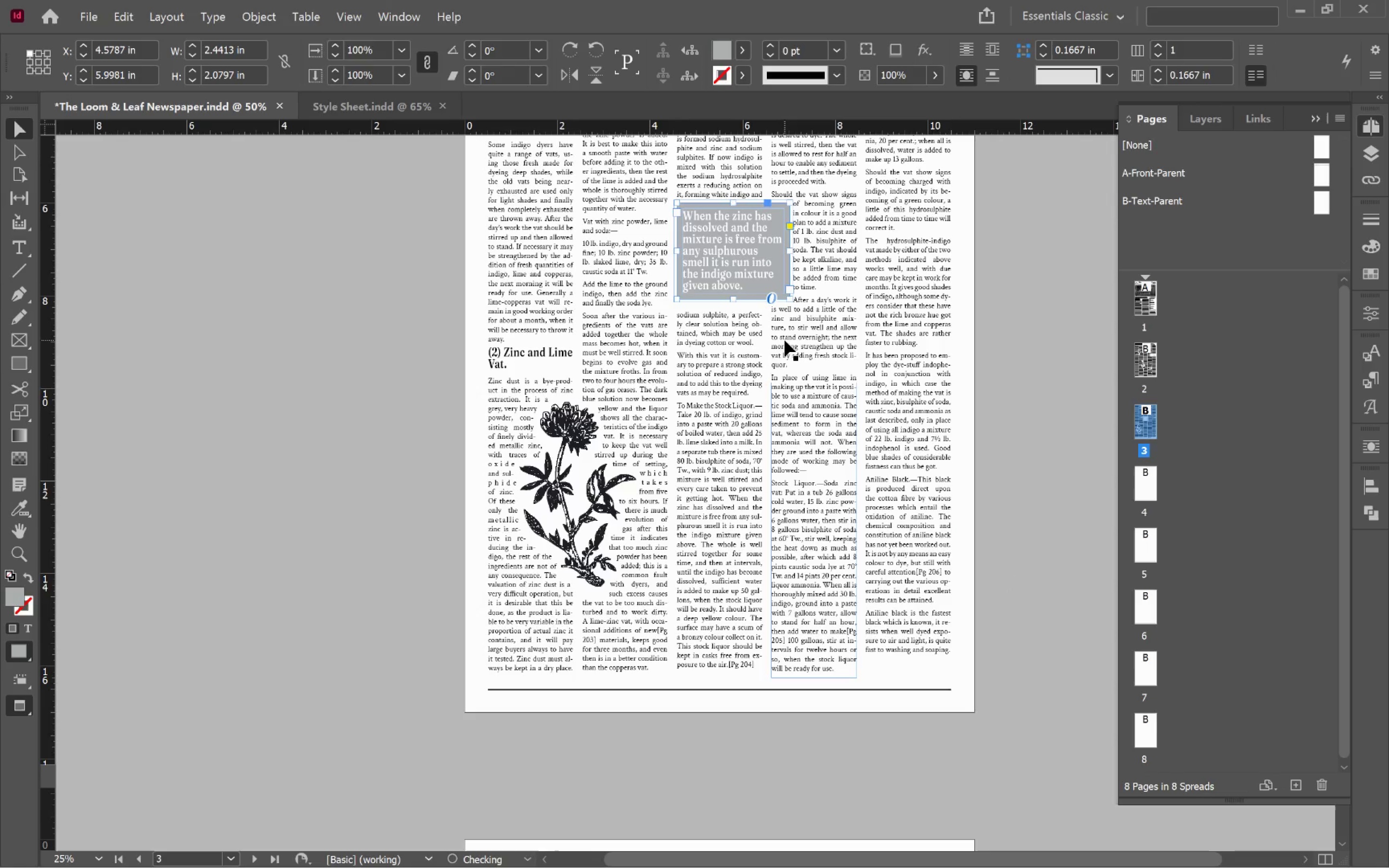 
key(ArrowDown)
 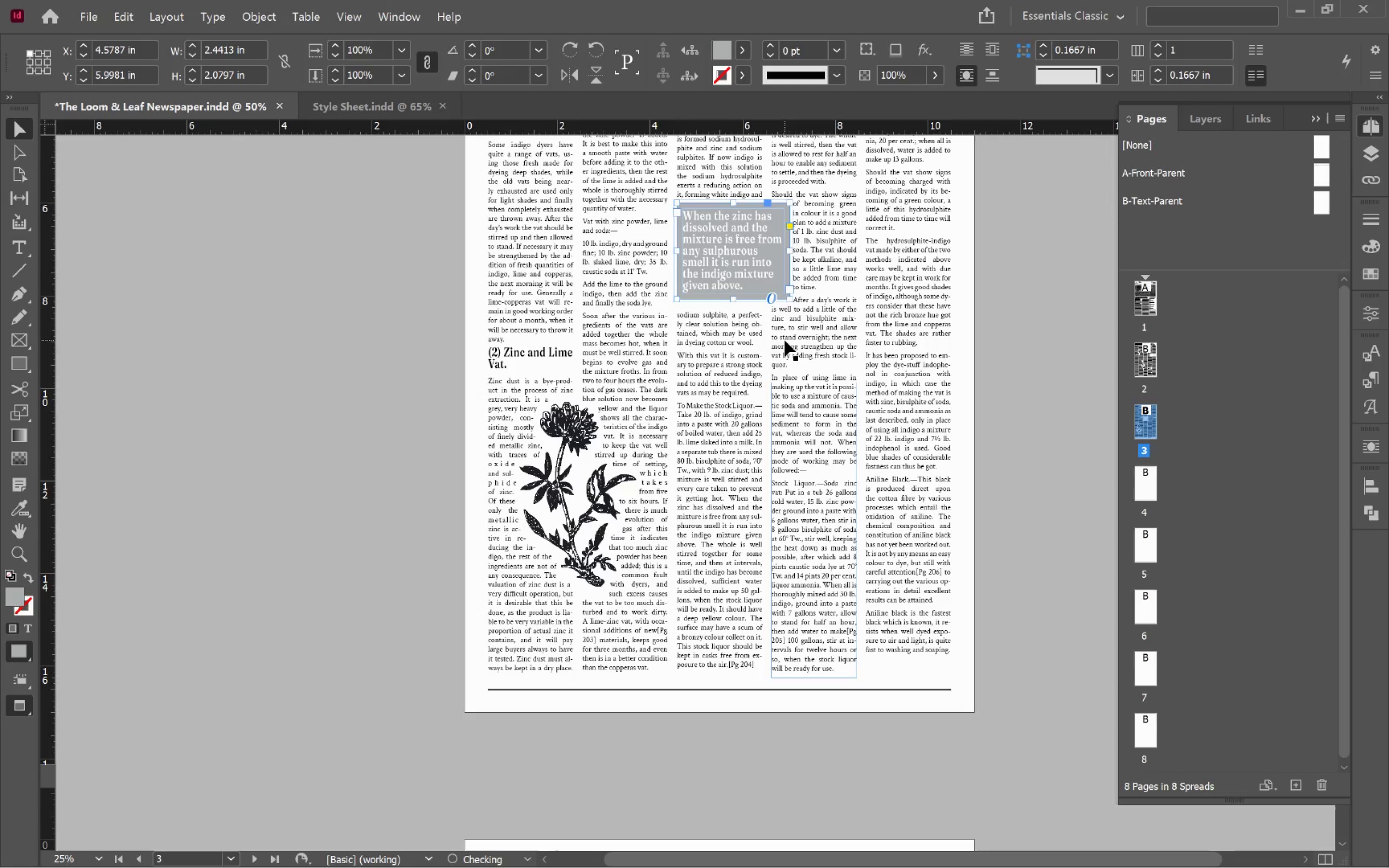 
key(ArrowDown)